 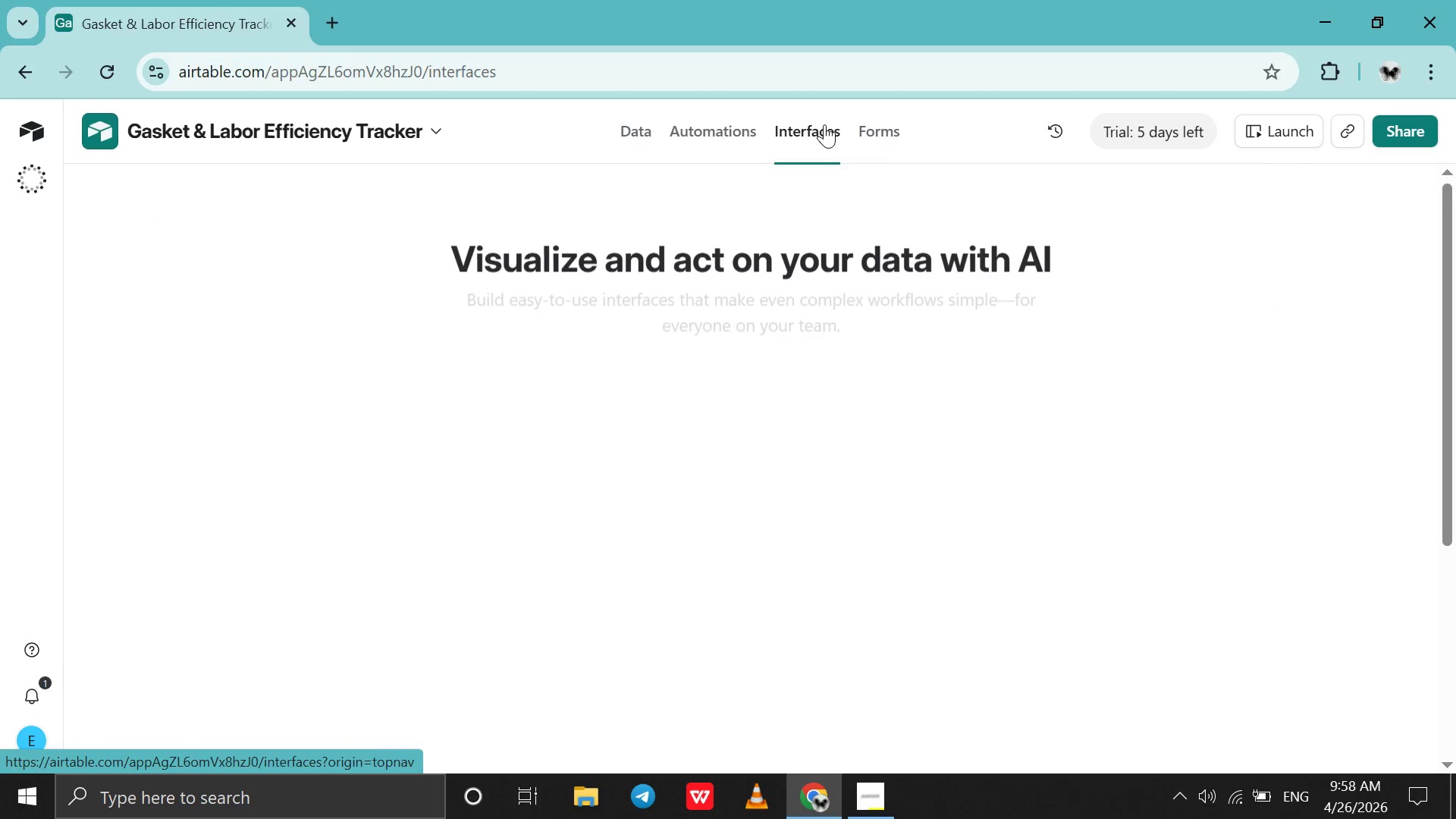 
left_click([823, 390])
 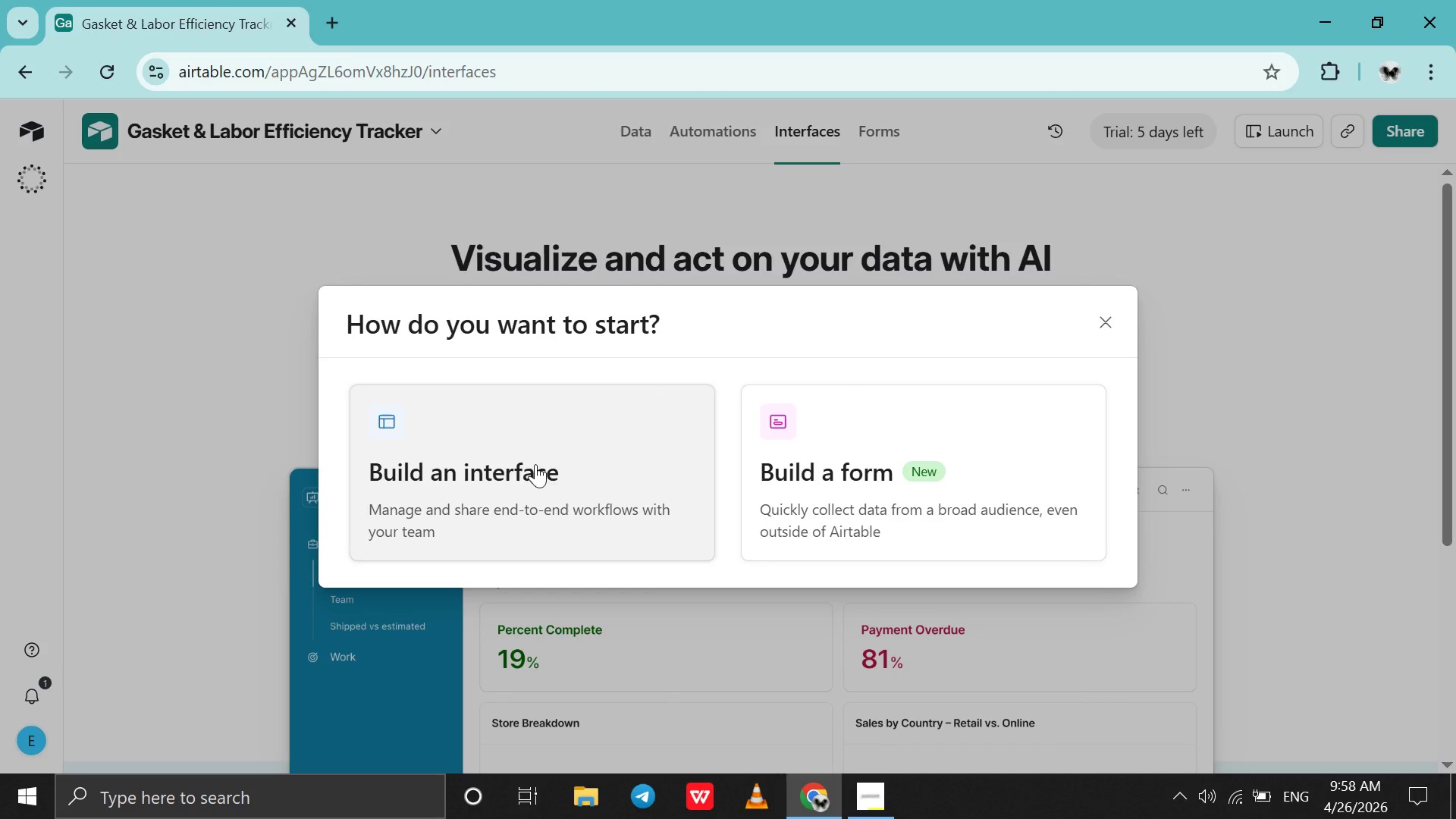 
left_click([533, 464])
 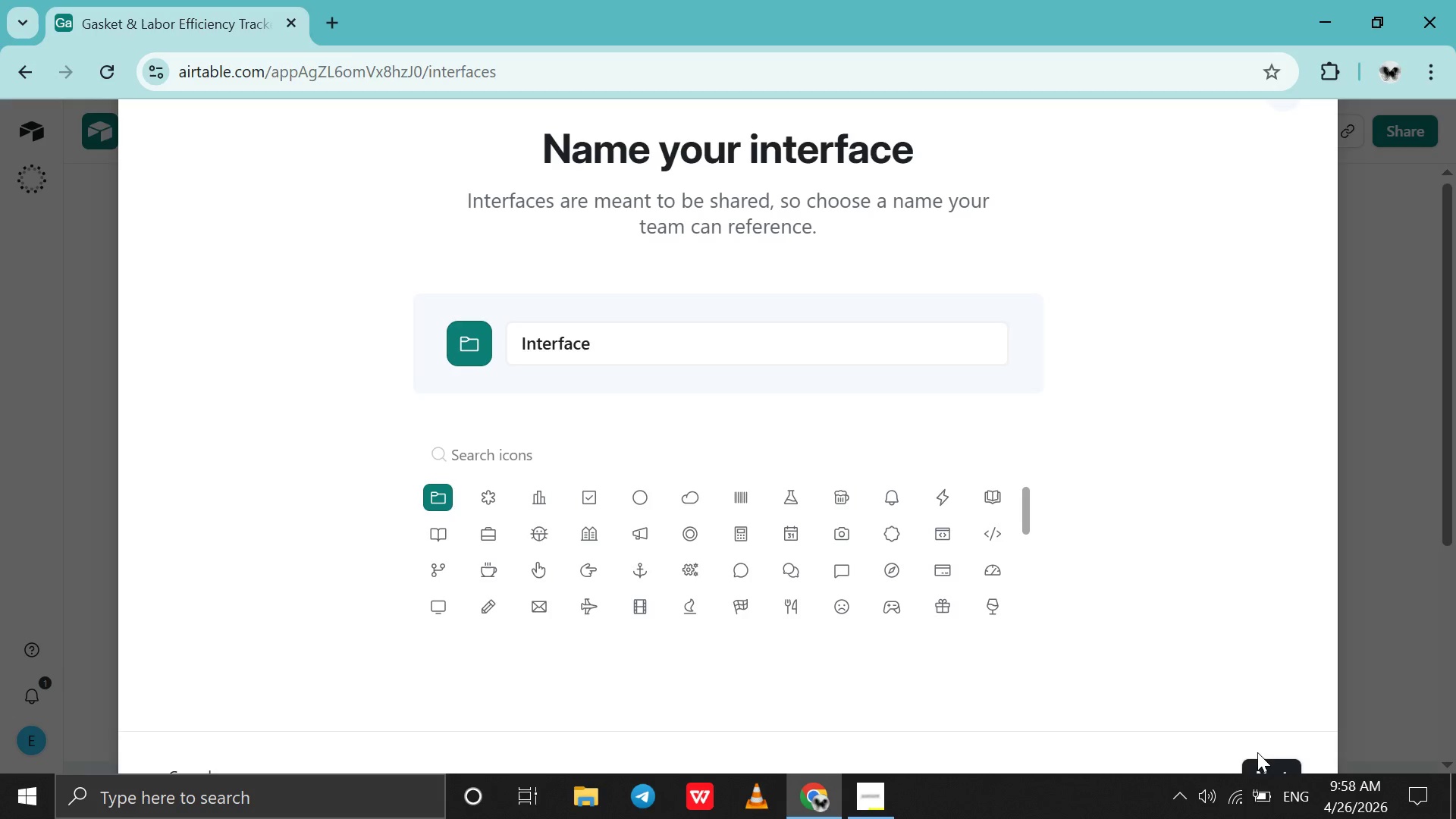 
left_click([1257, 767])
 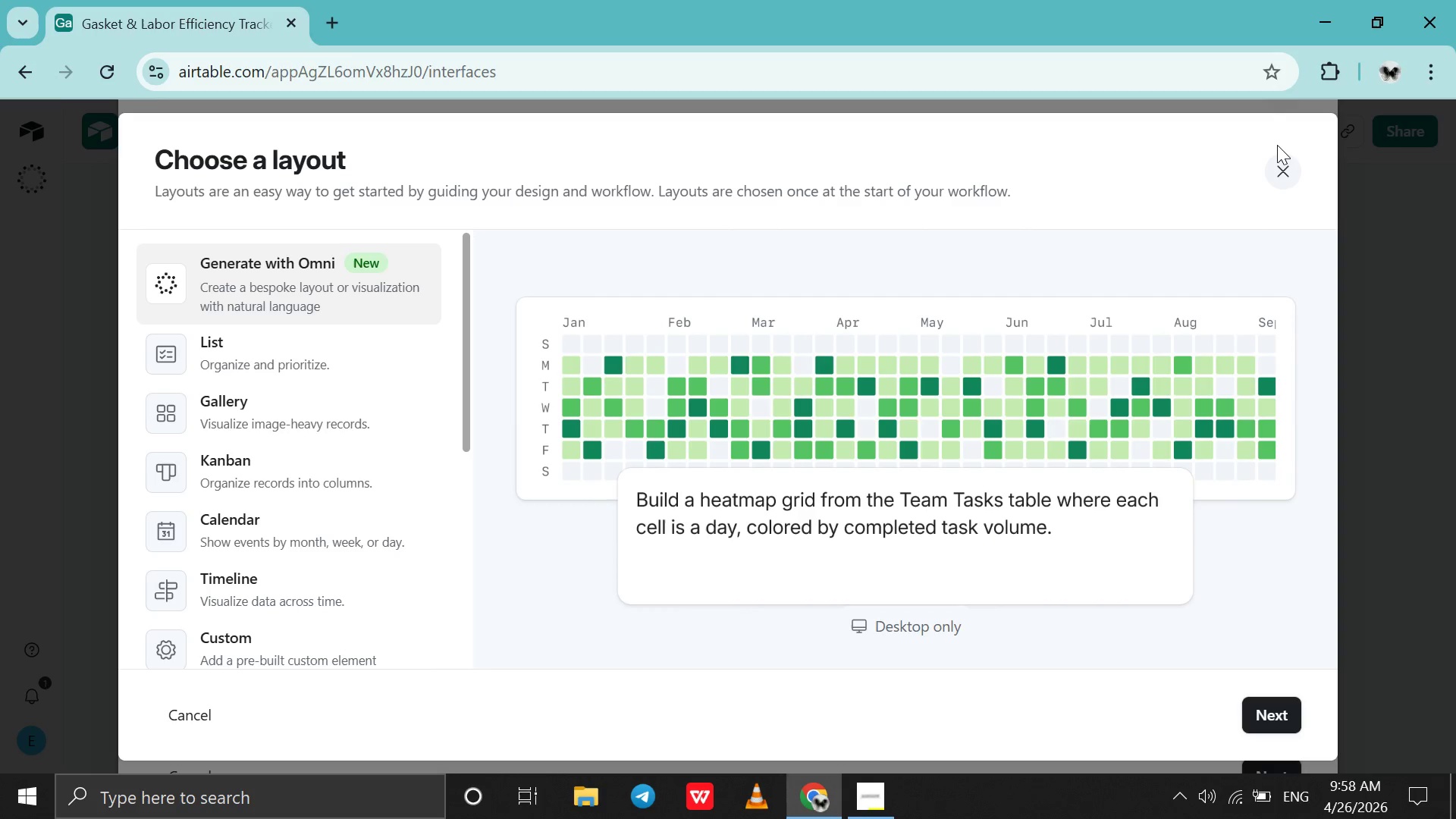 
left_click([1279, 171])
 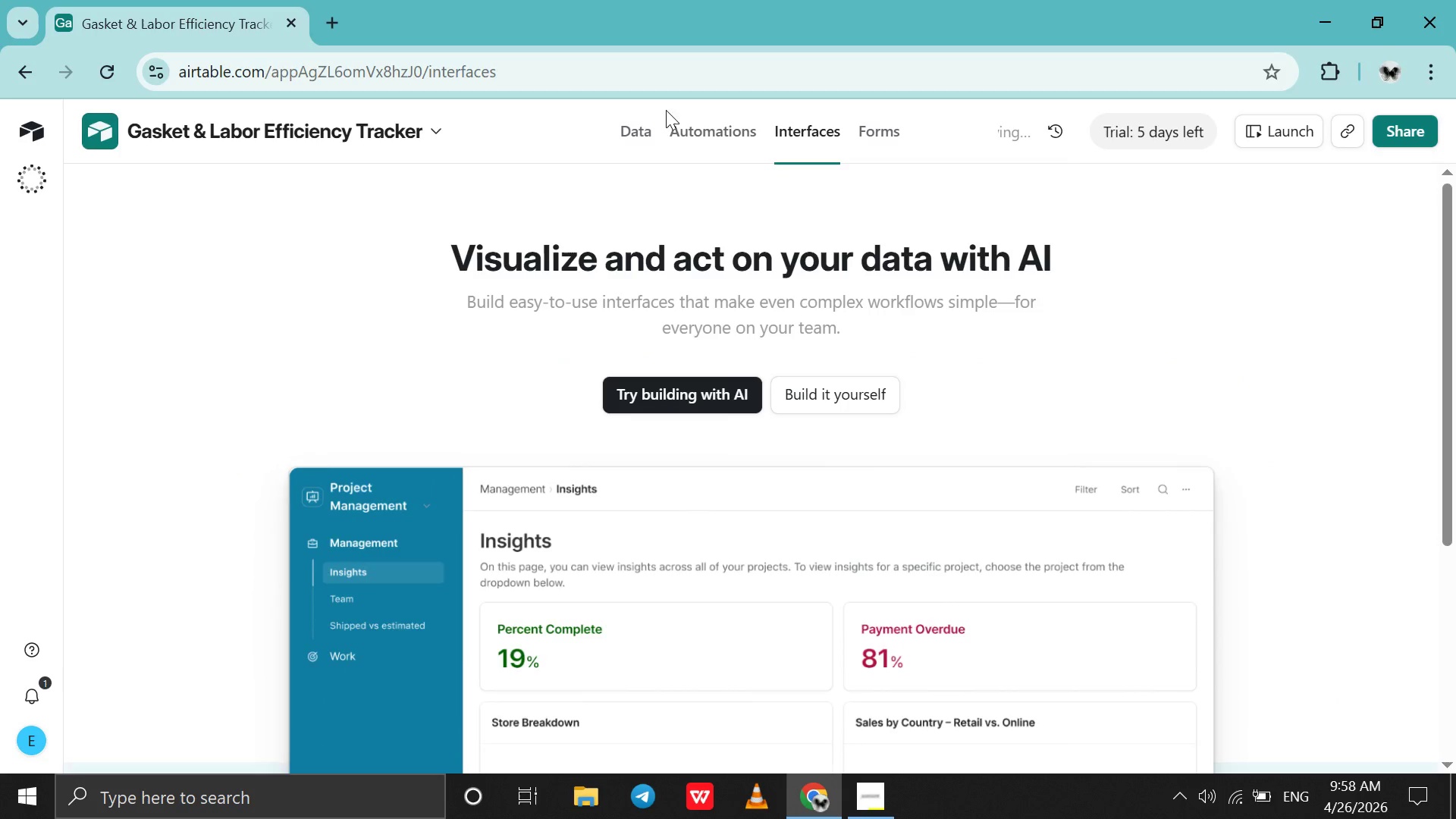 
left_click([635, 131])
 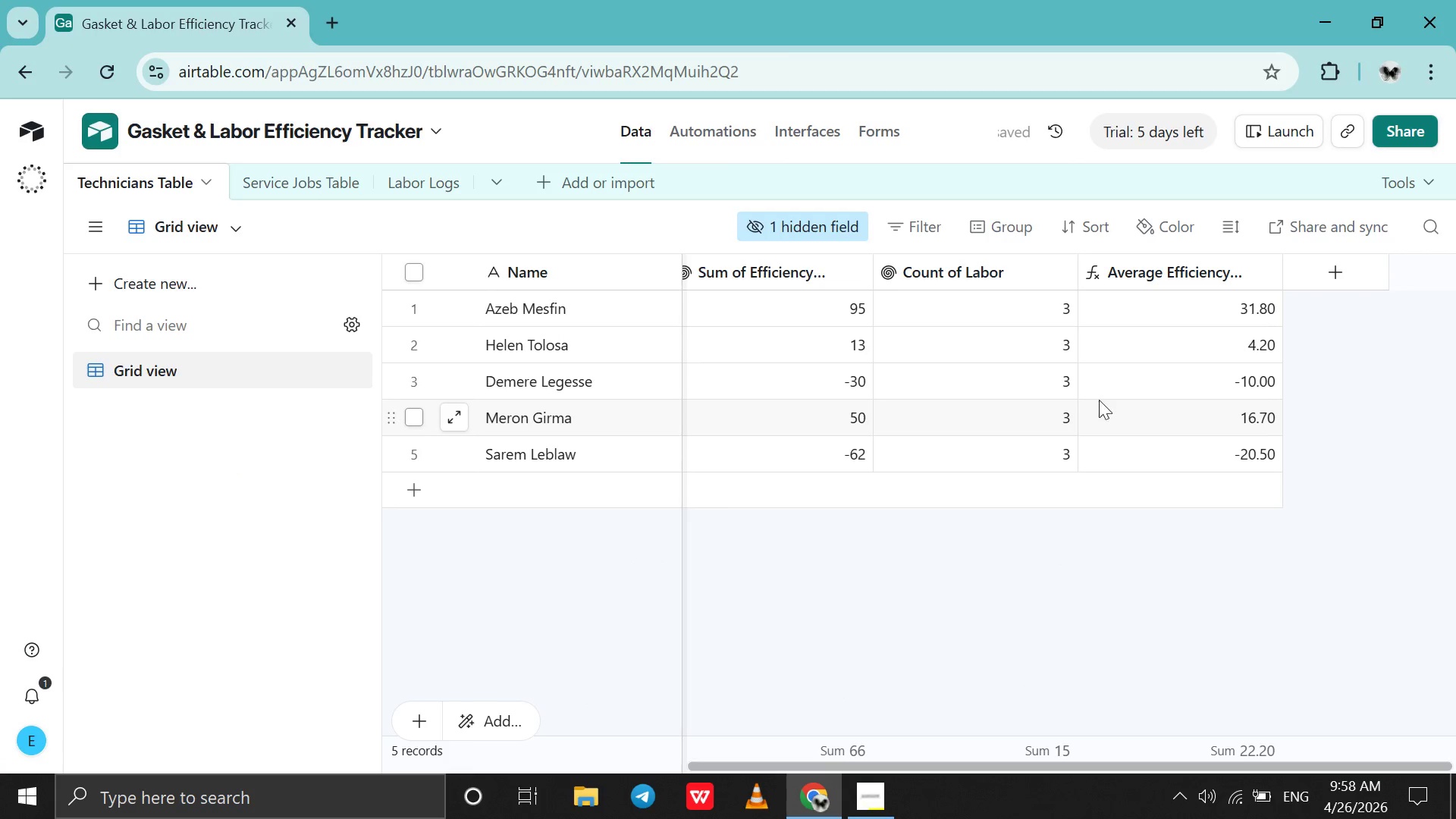 
left_click([1324, 278])
 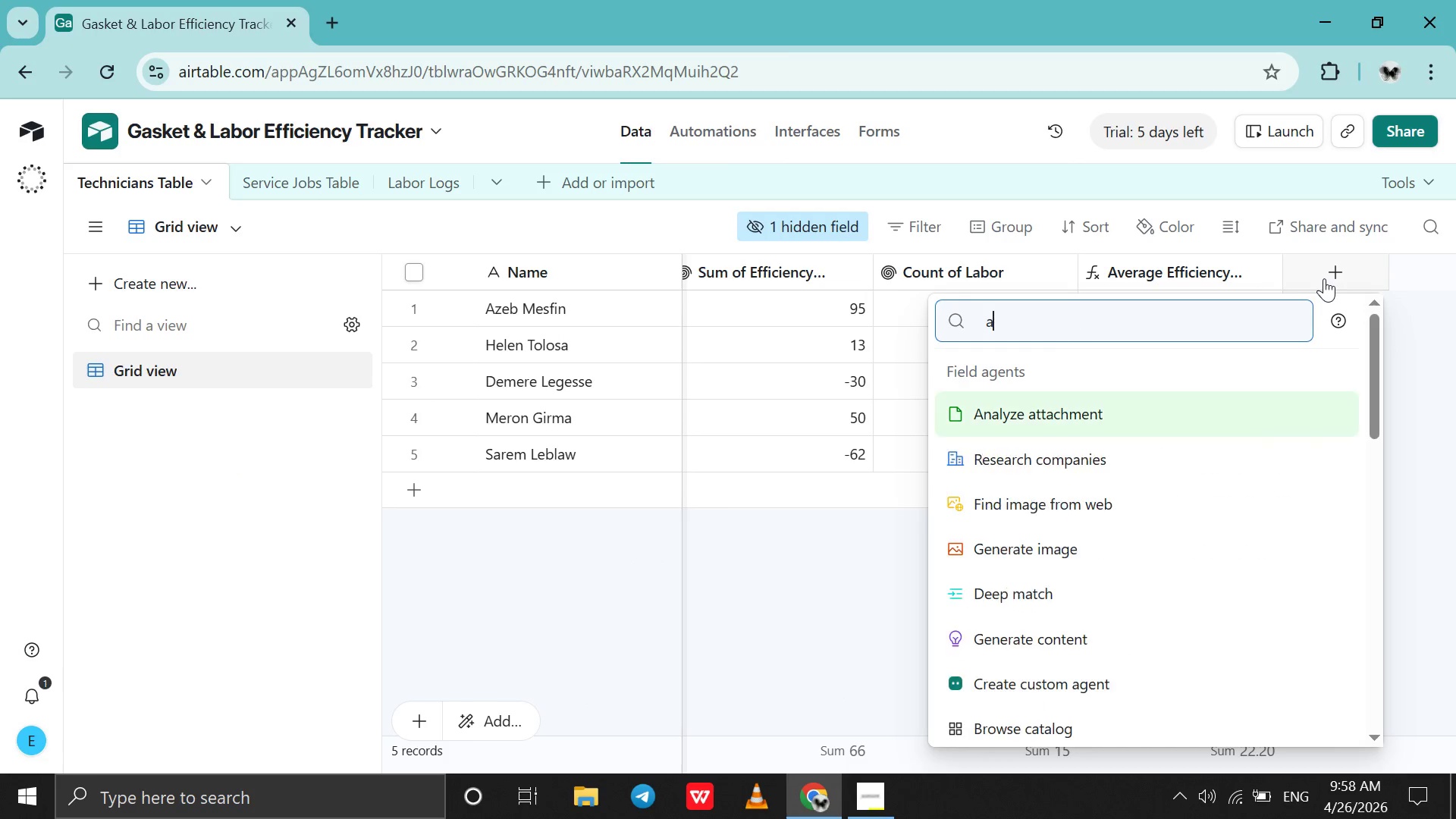 
type(att)
 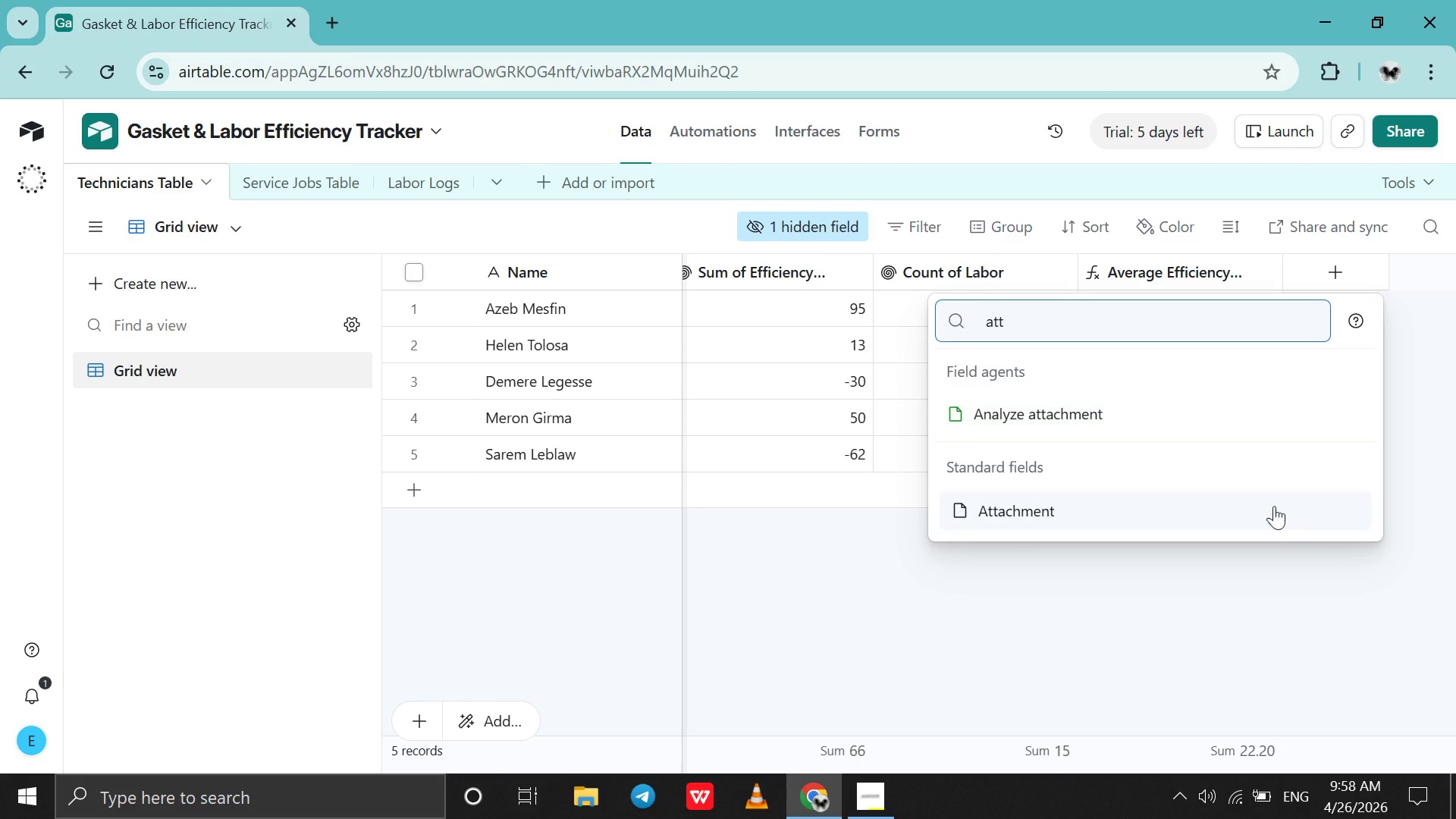 
left_click([1275, 532])
 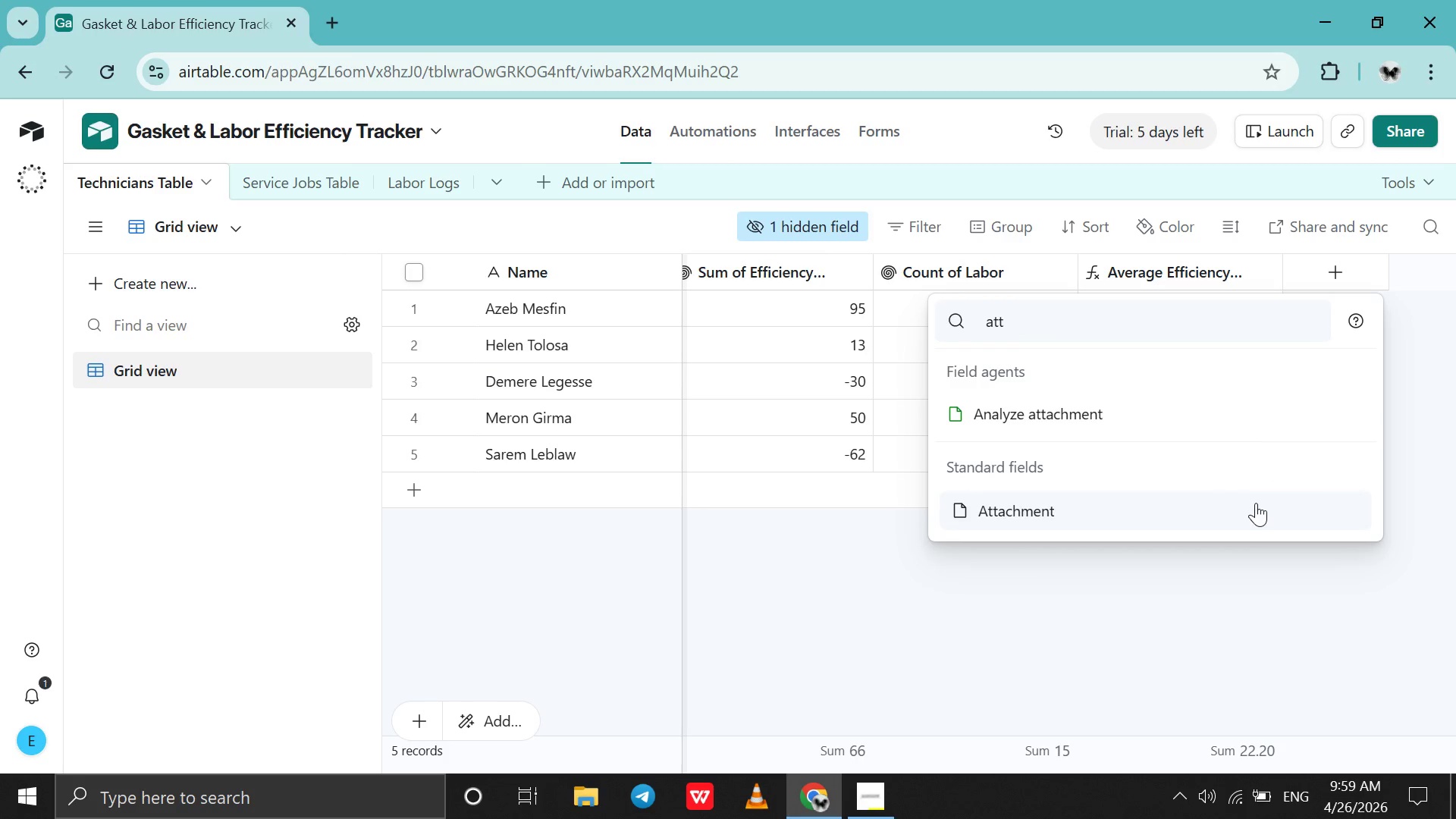 
left_click([1256, 503])
 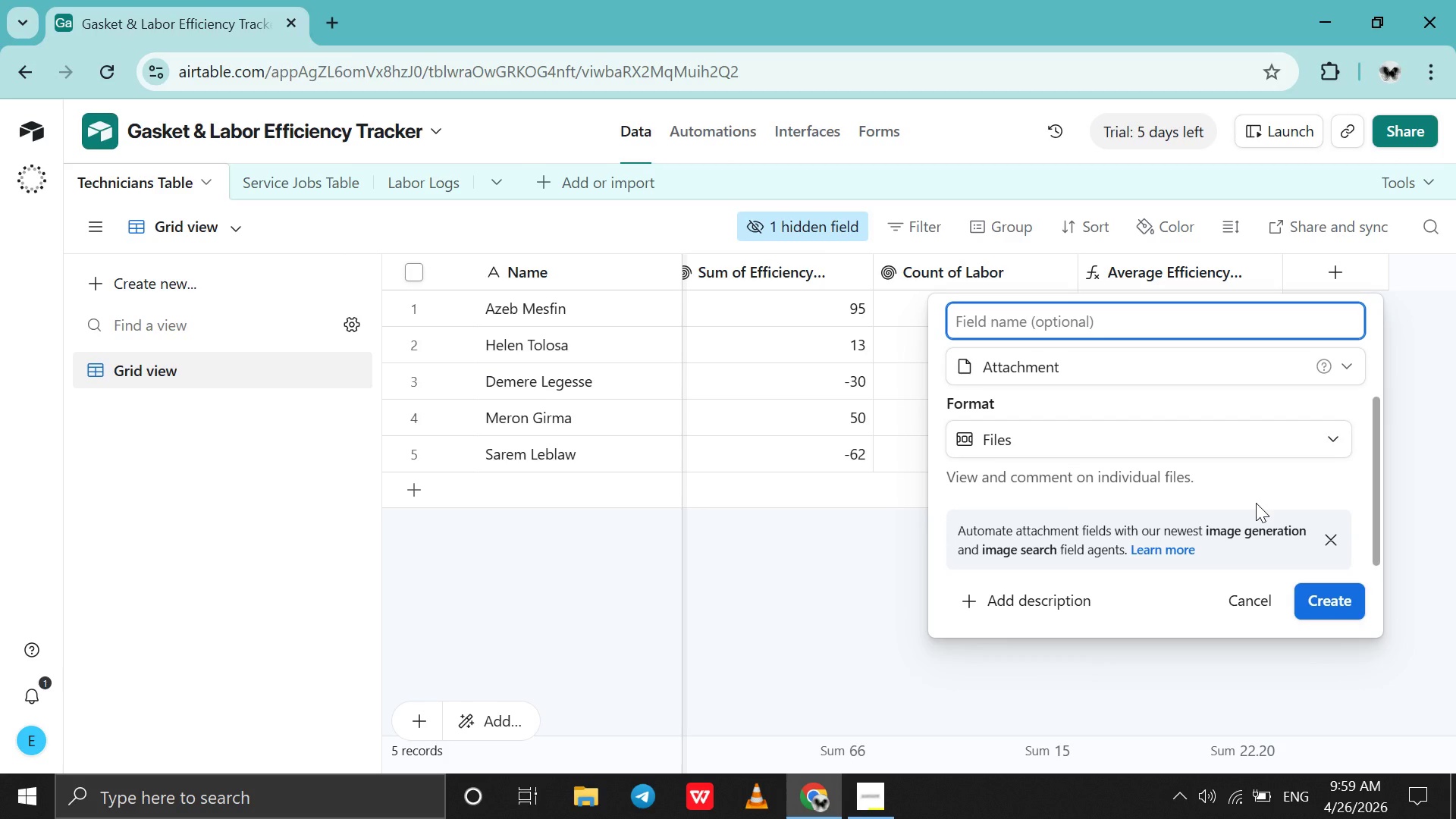 
wait(8.03)
 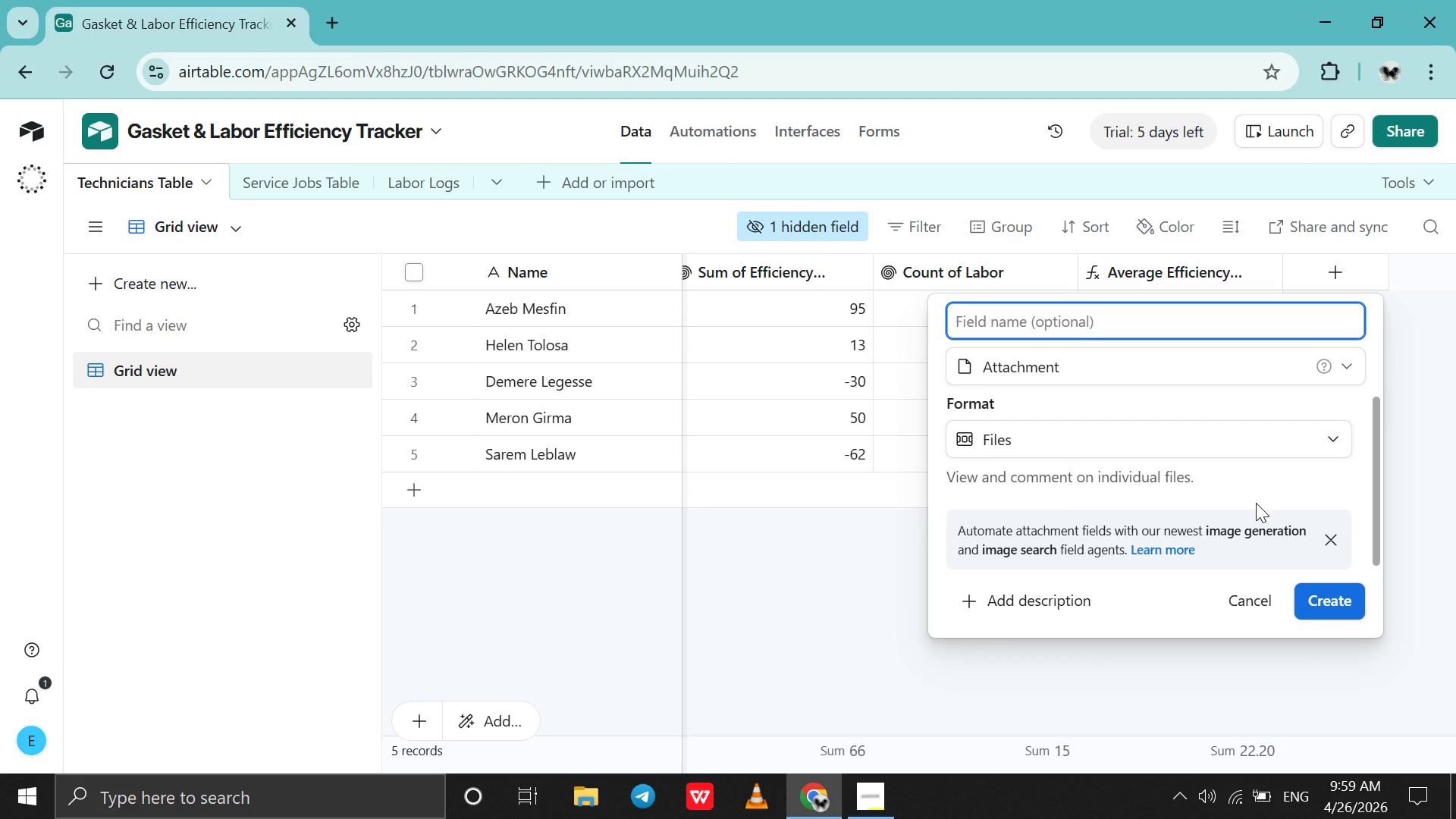 
hold_key(key=CapsLock, duration=1.22)
 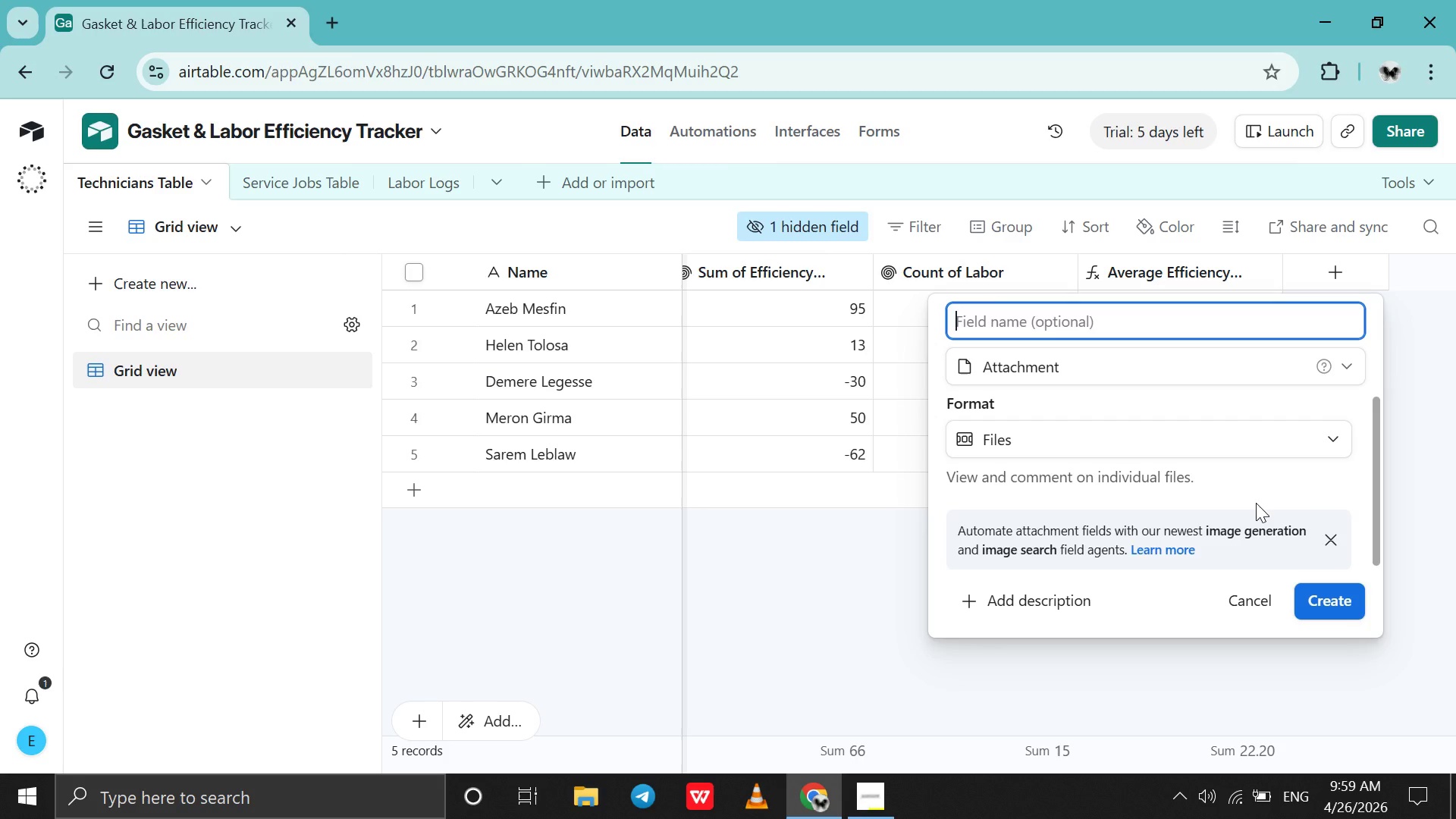 
type(Profile )
 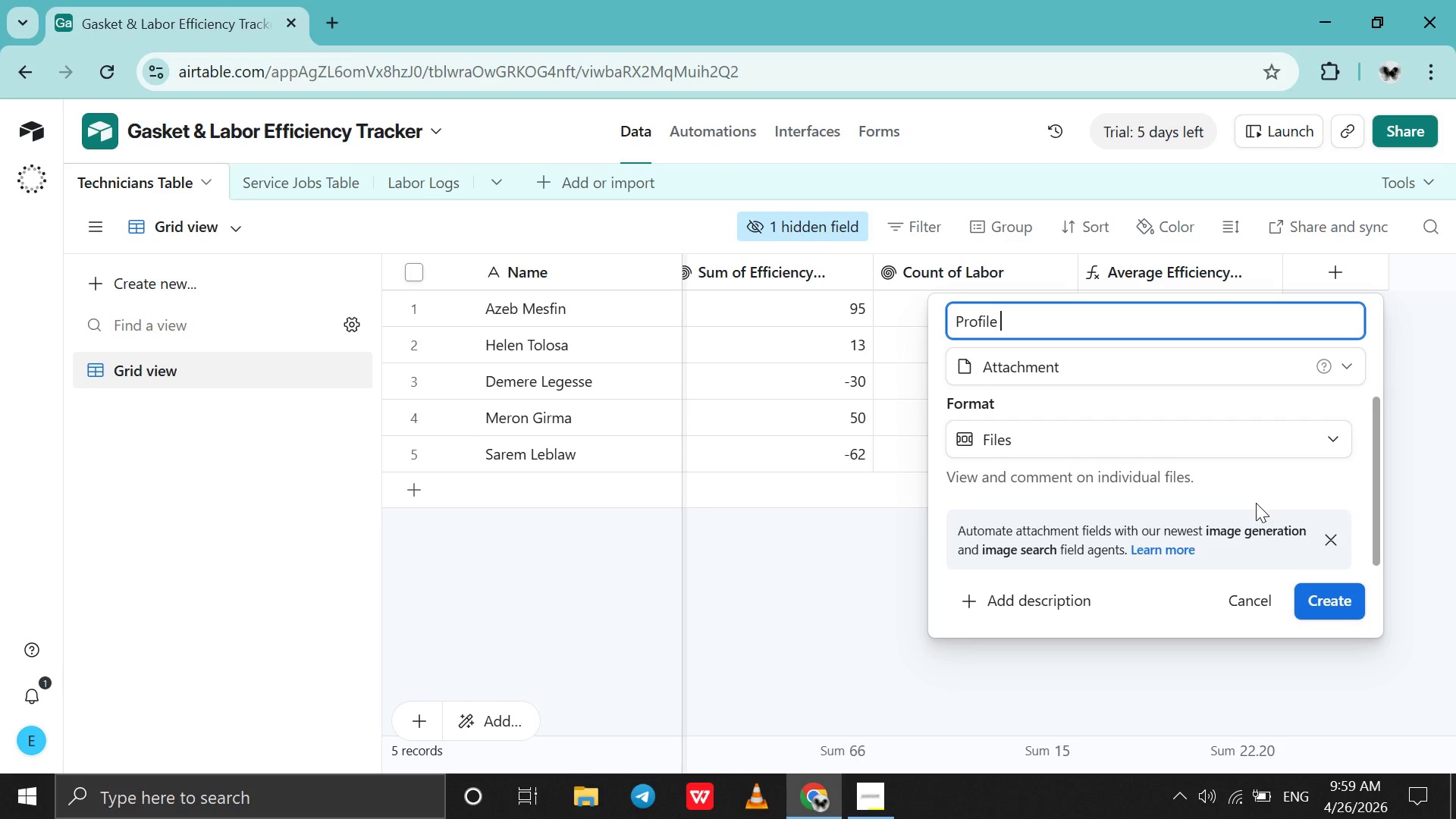 
hold_key(key=CapsLock, duration=1.33)
 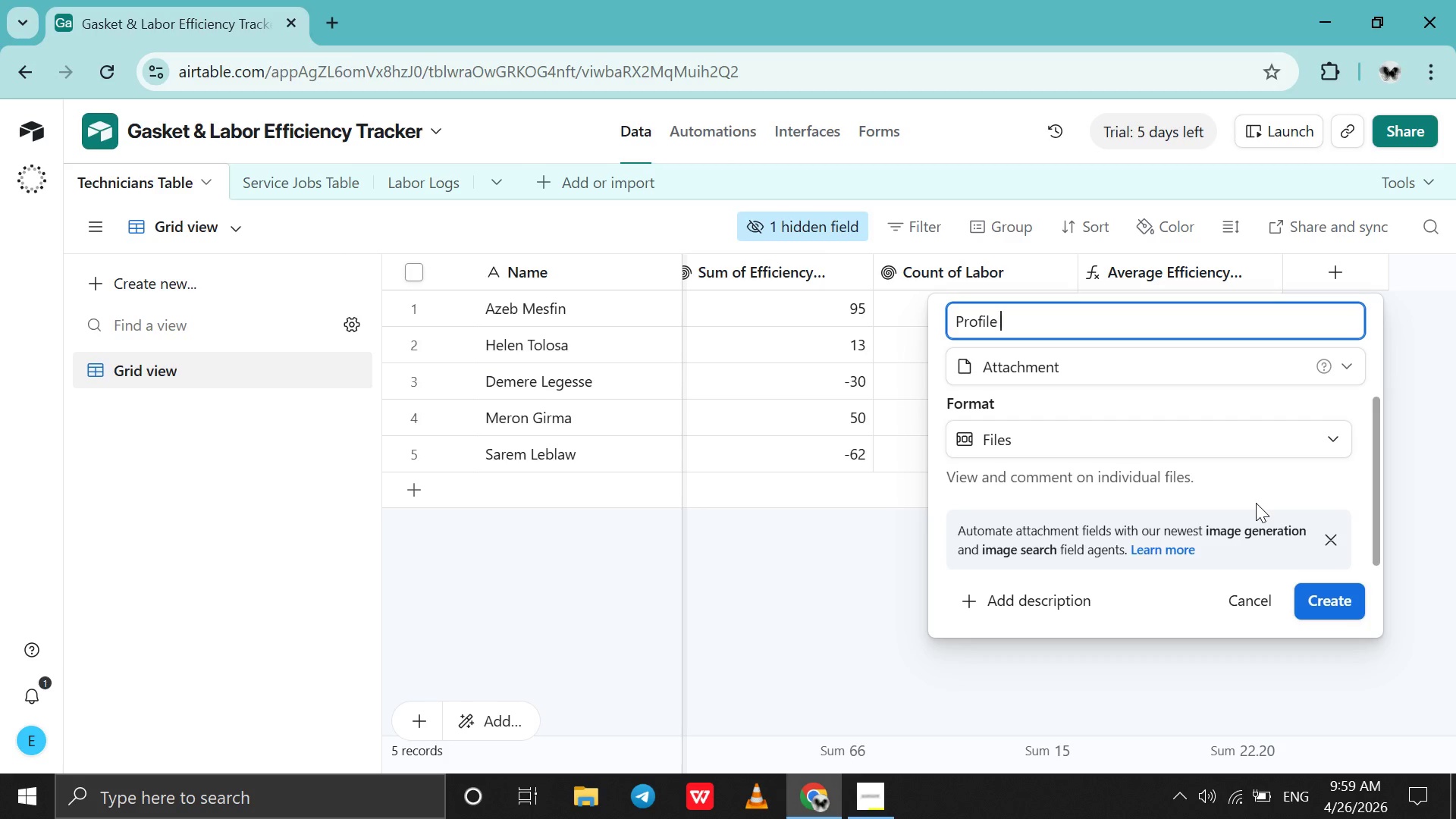 
type(Picture)
 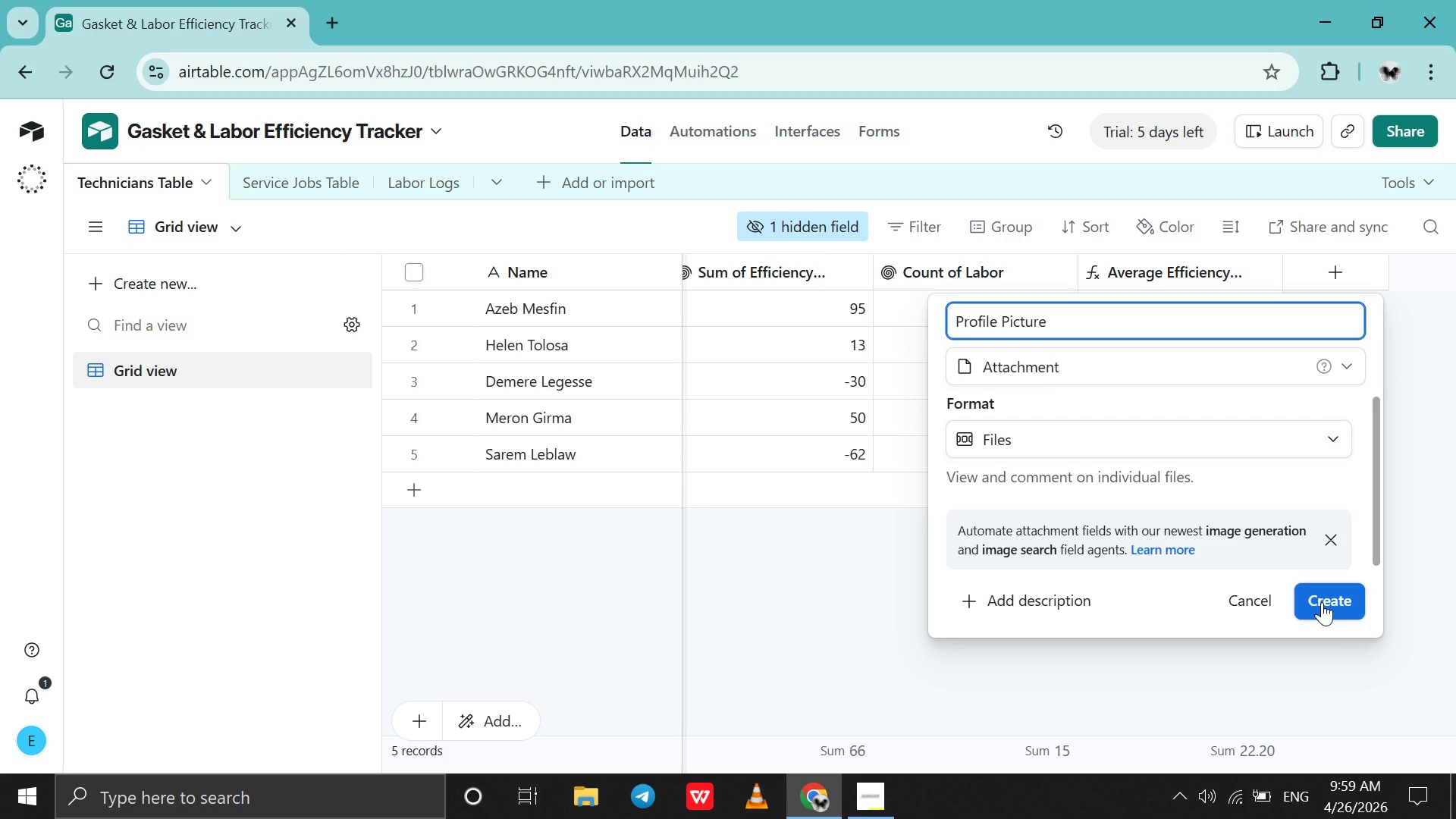 
left_click([1322, 602])
 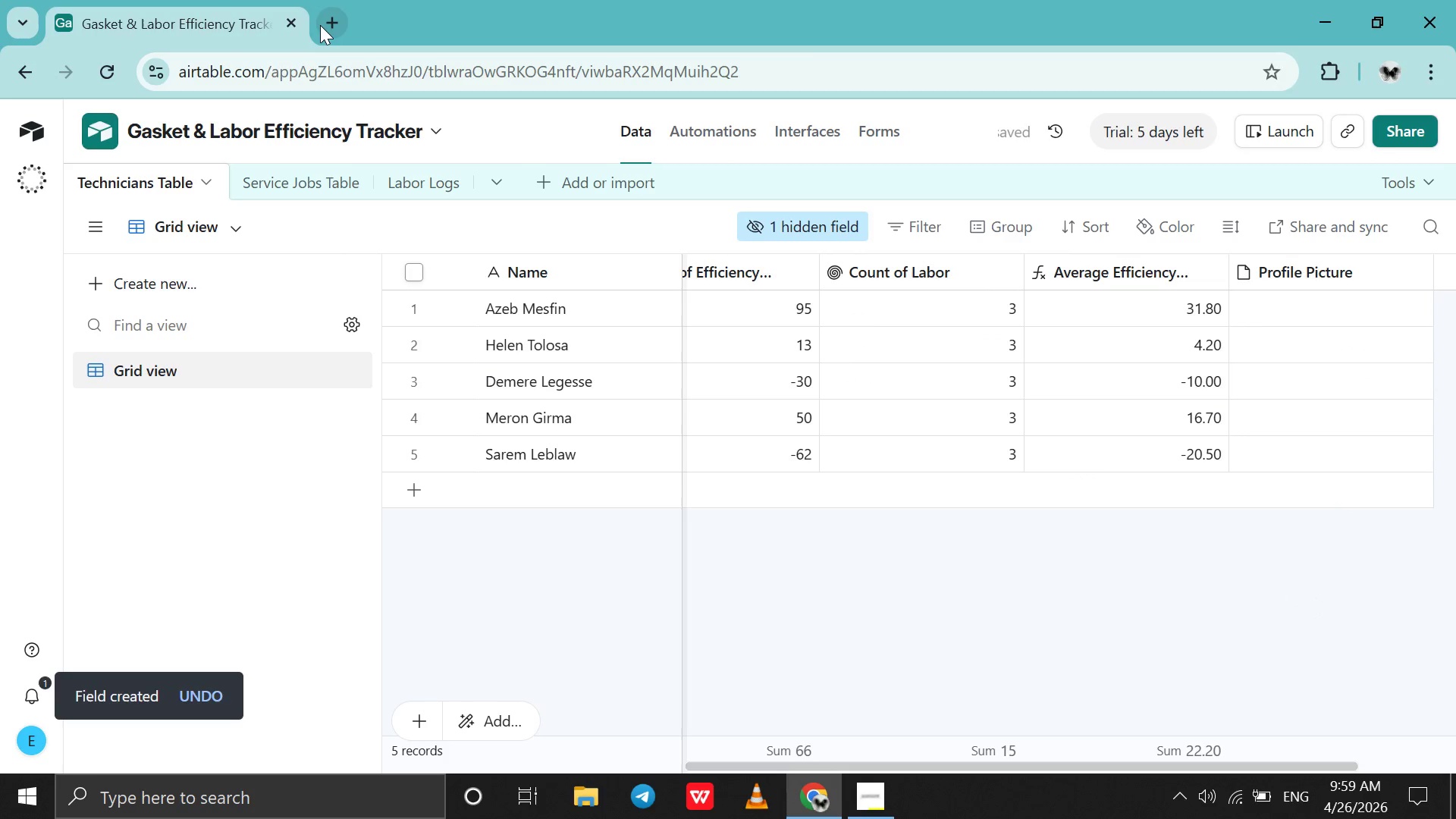 
left_click([320, 24])
 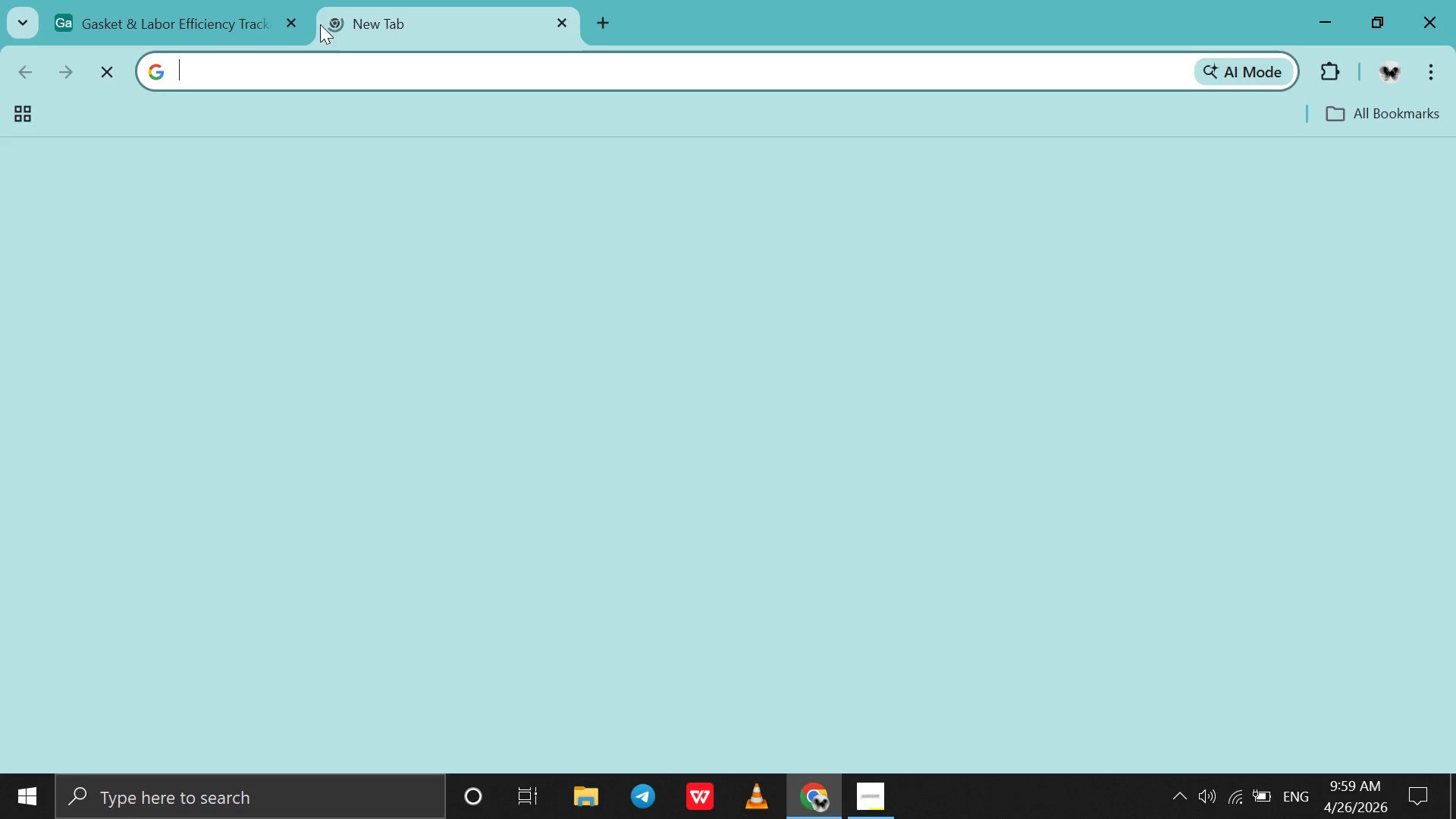 
type(aze)
 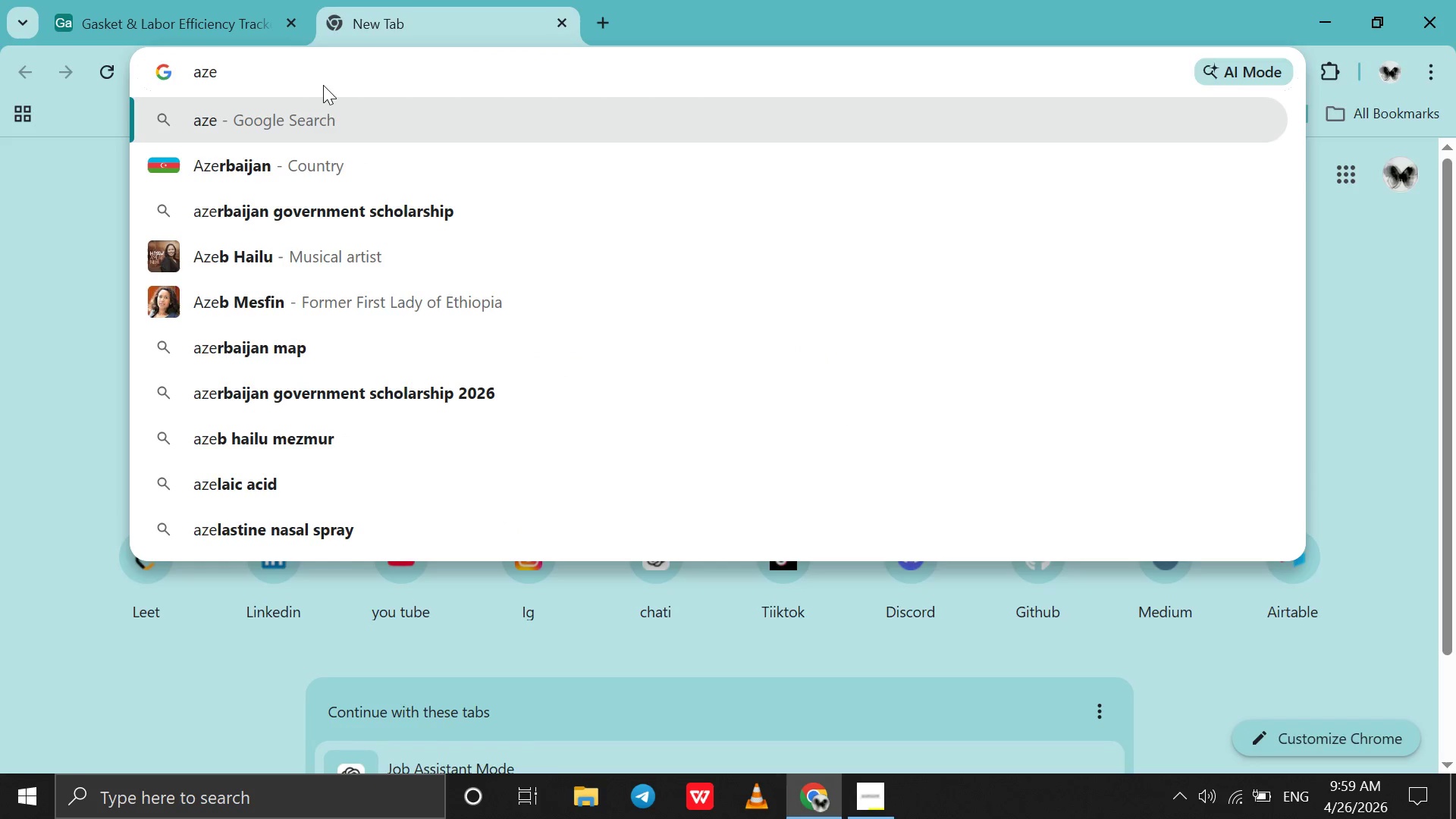 
key(Enter)
 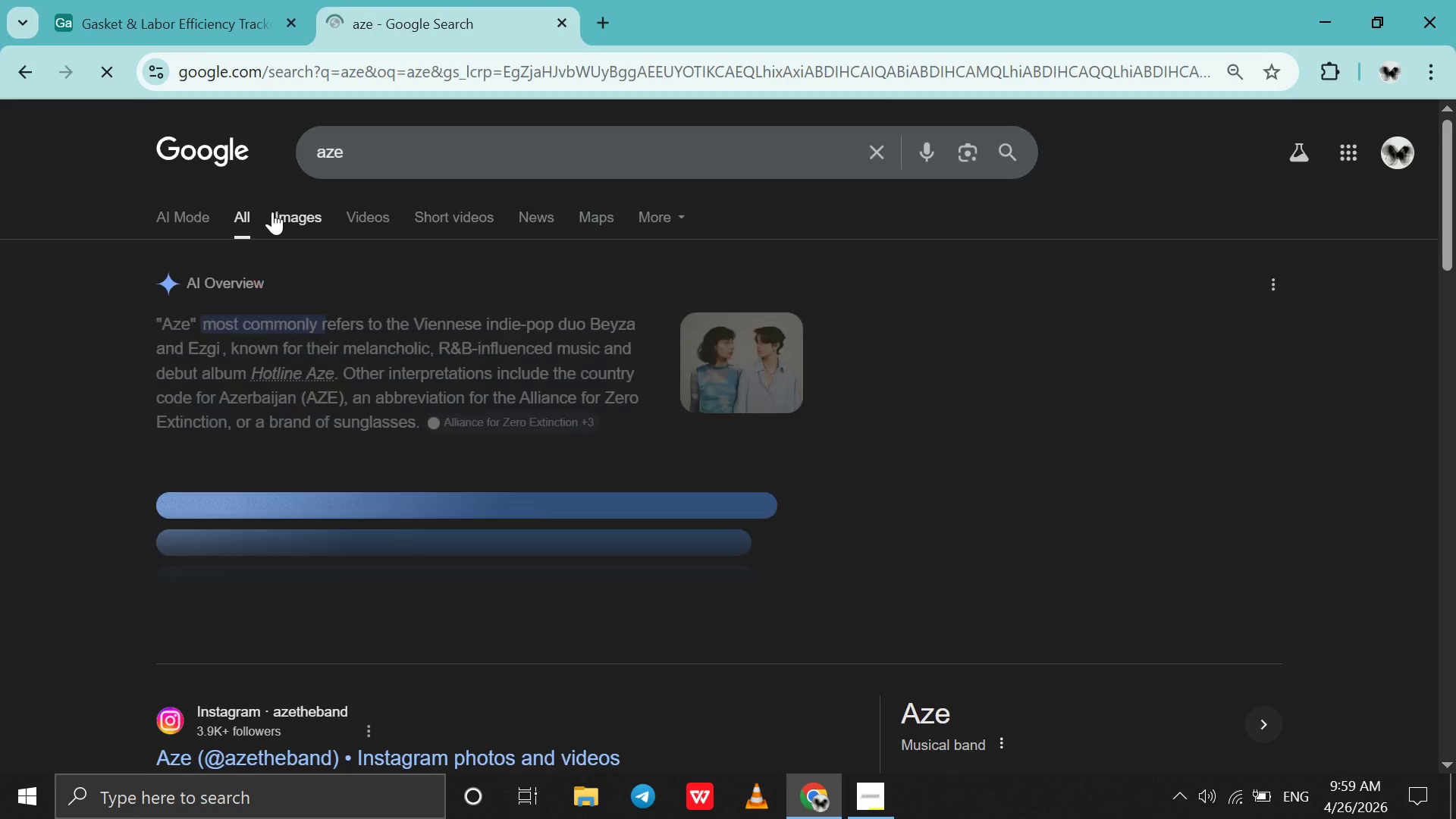 
left_click([272, 212])
 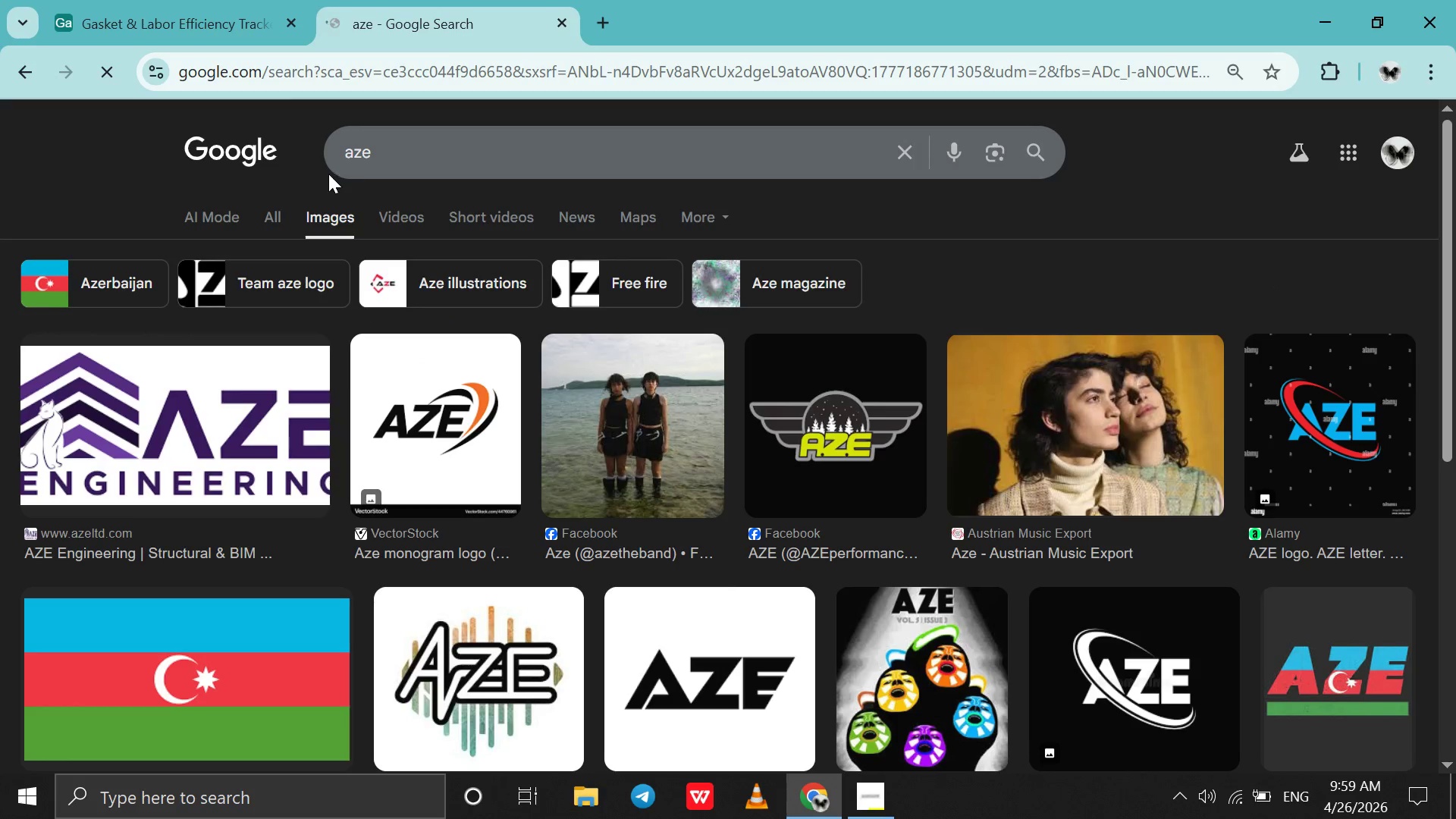 
double_click([380, 144])
 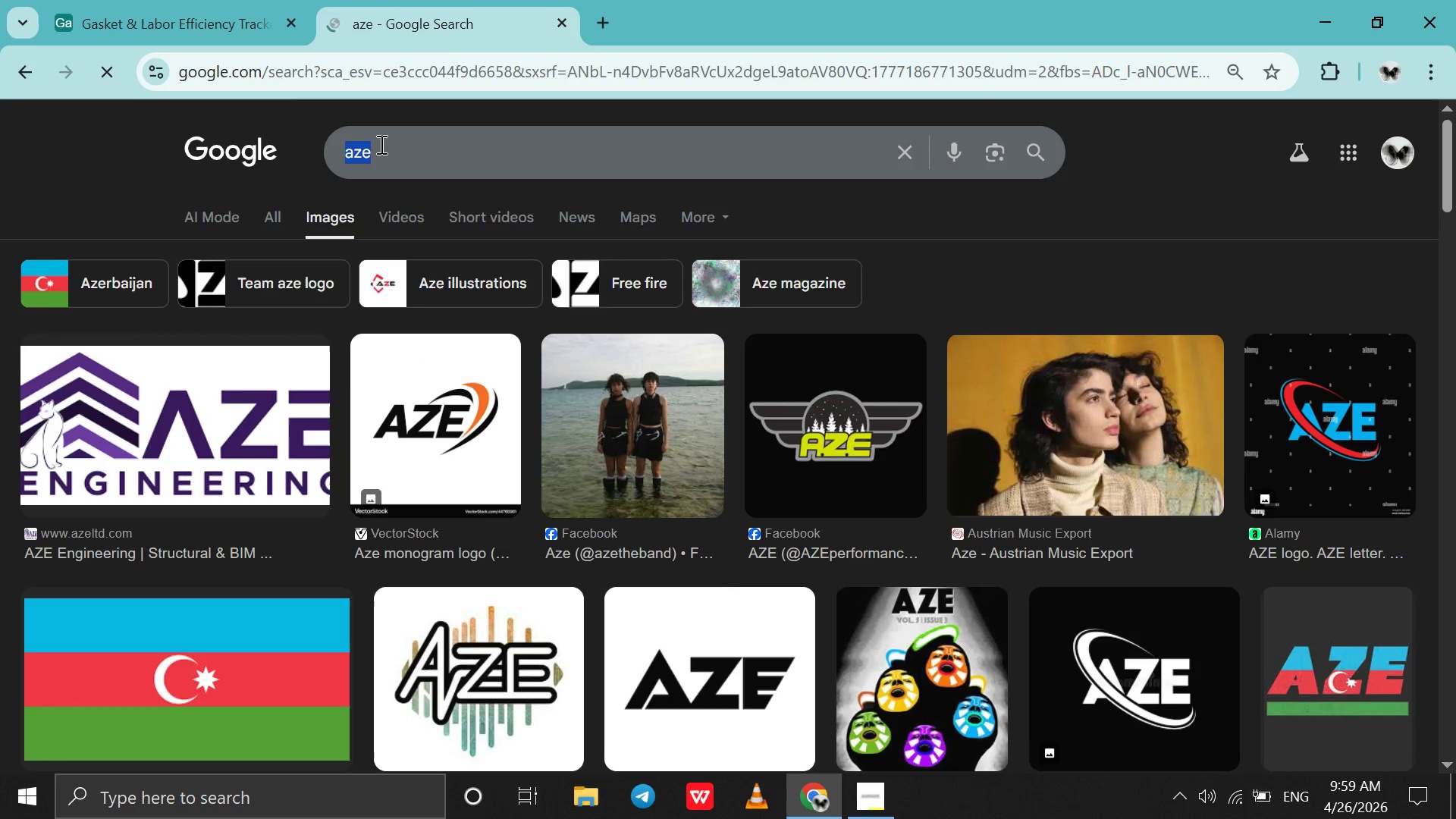 
left_click([380, 144])
 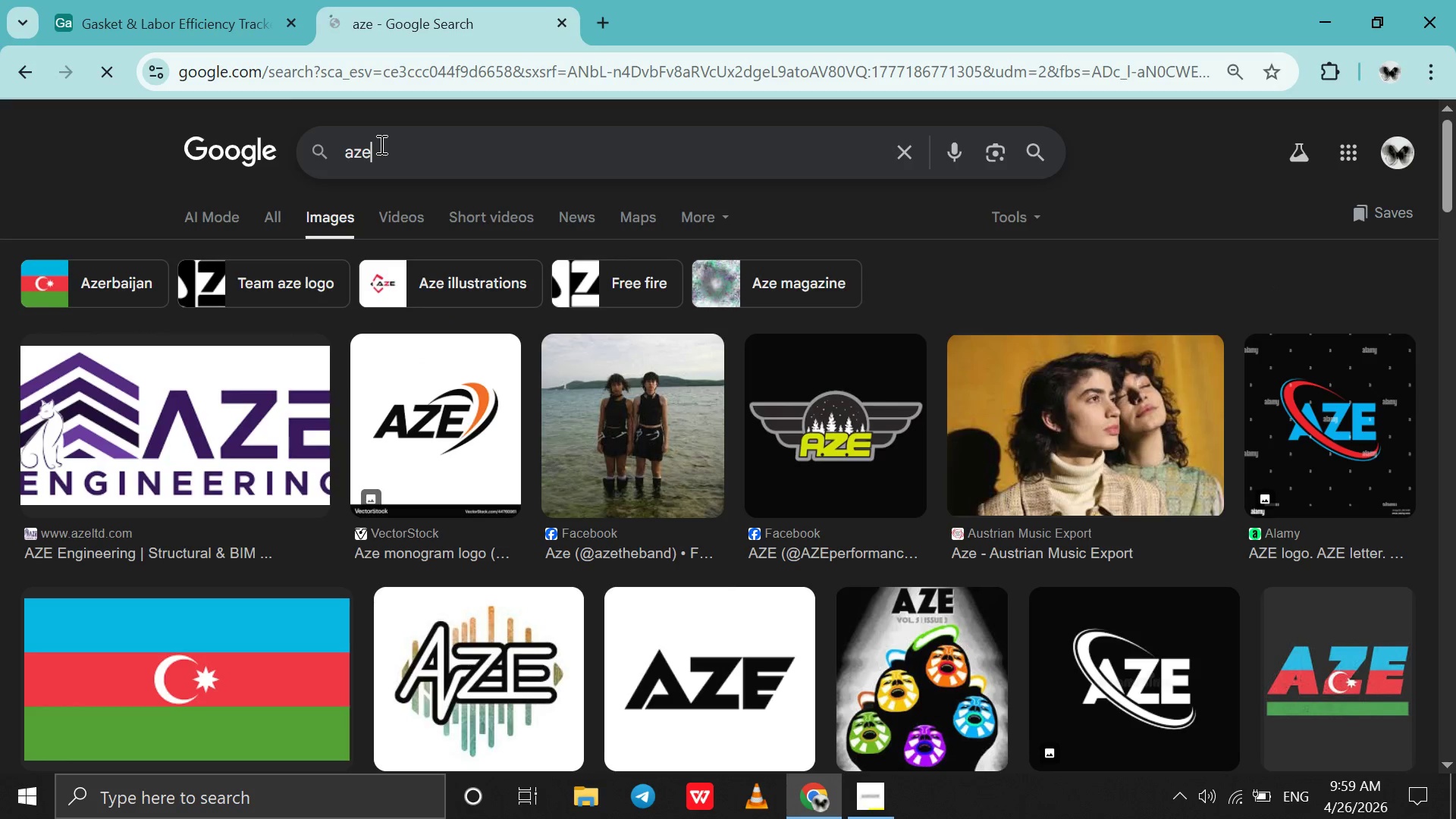 
type(b face)
 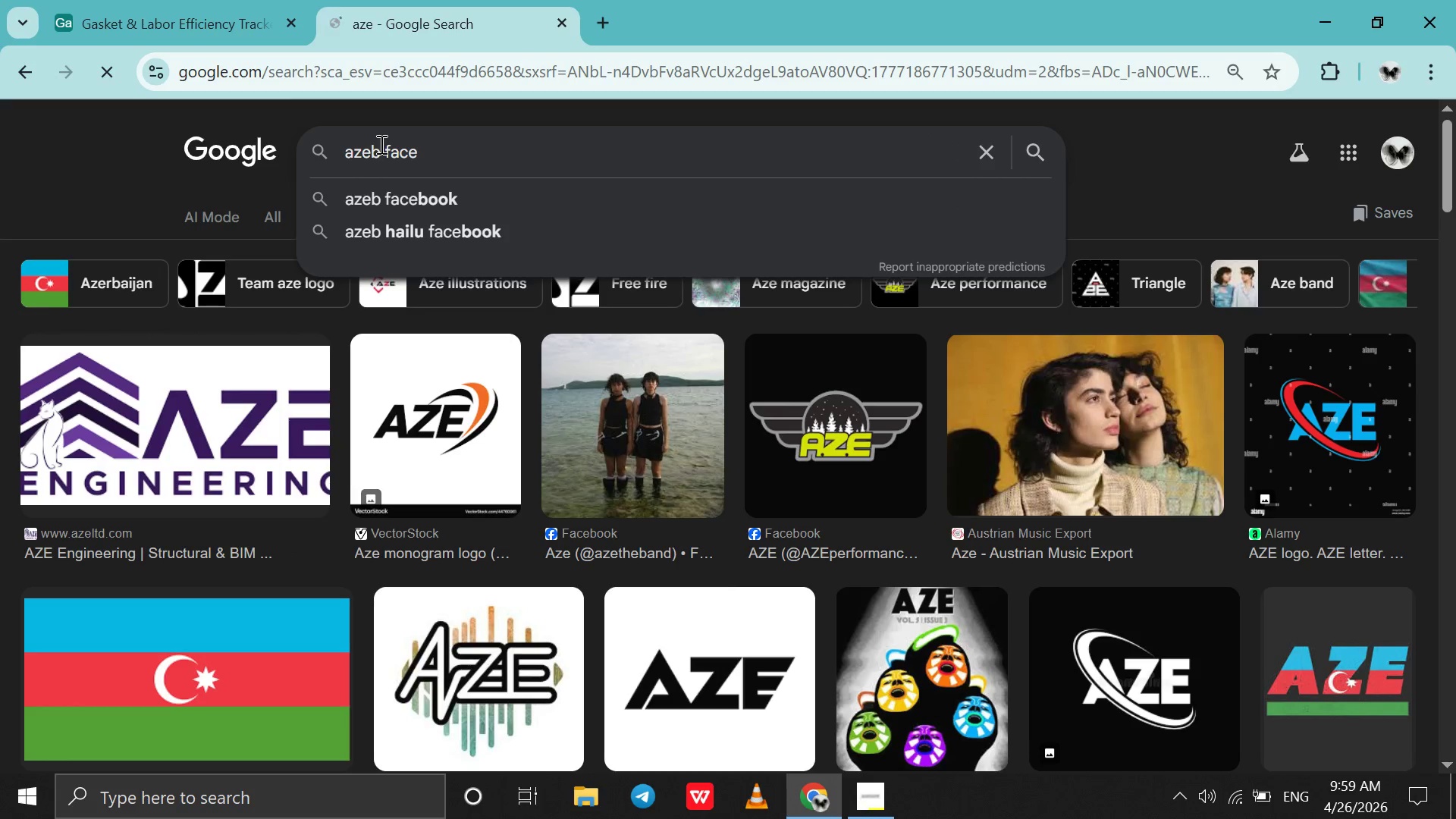 
key(Enter)
 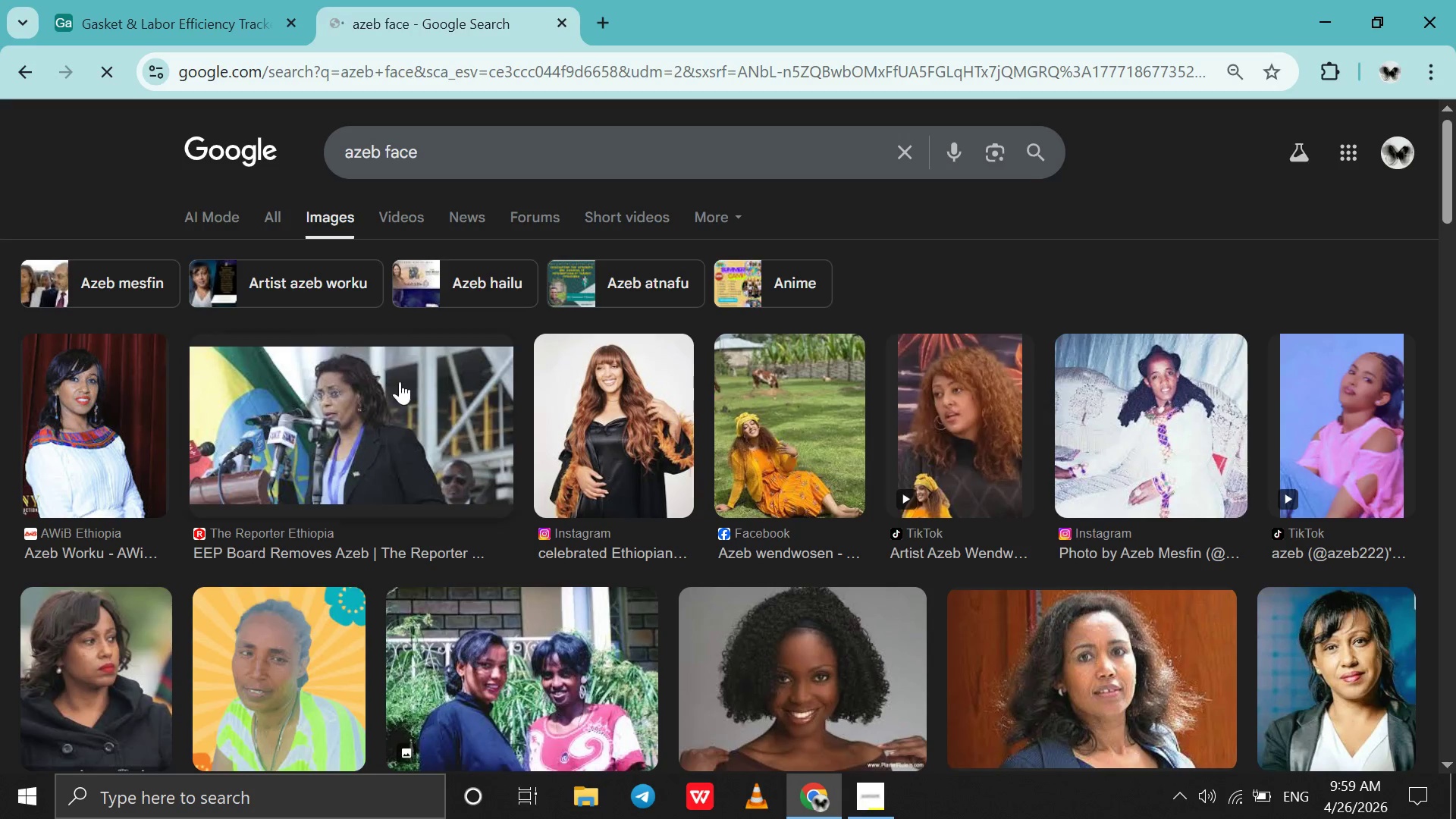 
scroll: coordinate [799, 531], scroll_direction: down, amount: 2.0
 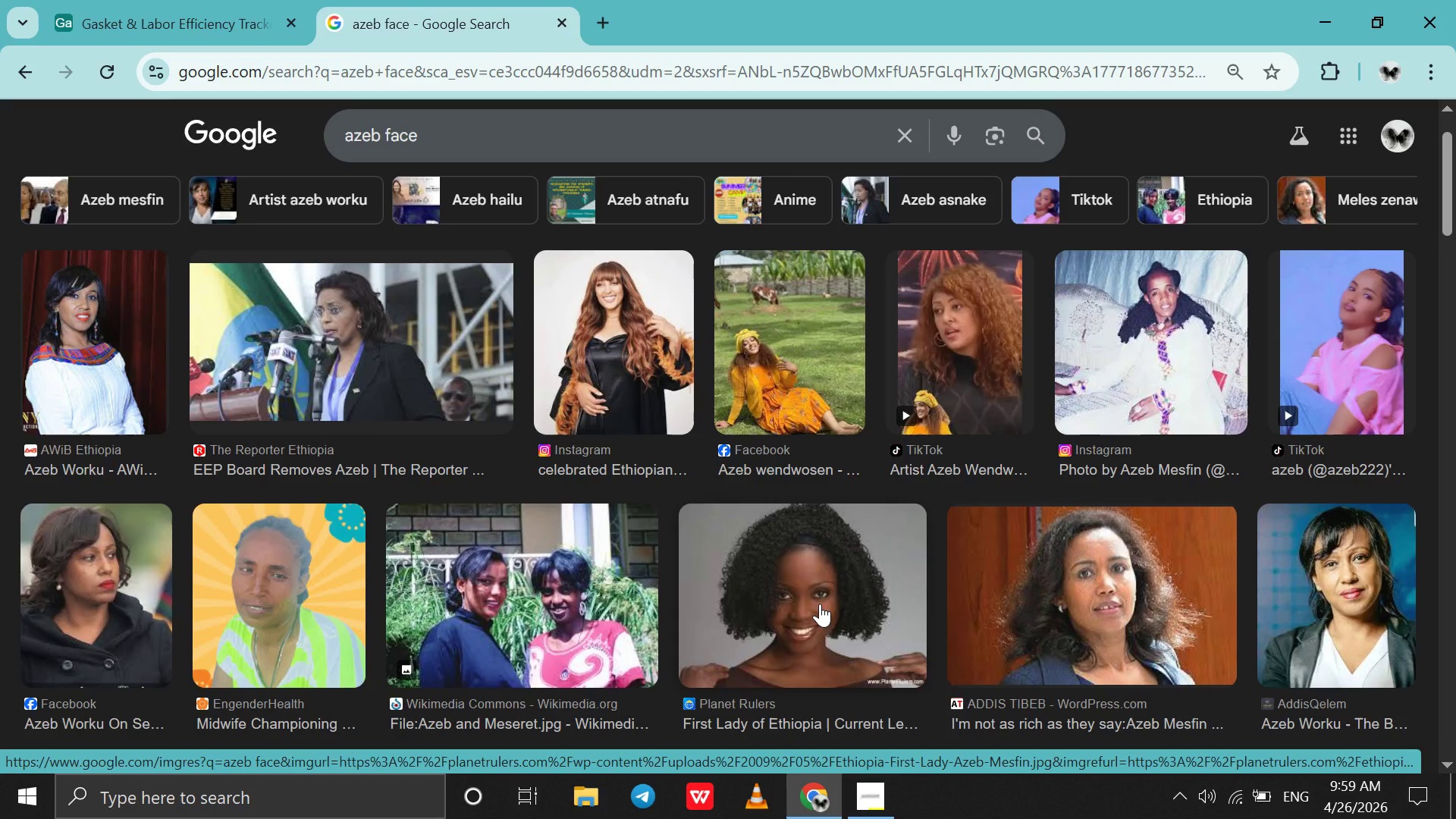 
left_click_drag(start_coordinate=[820, 604], to_coordinate=[1407, 314])
 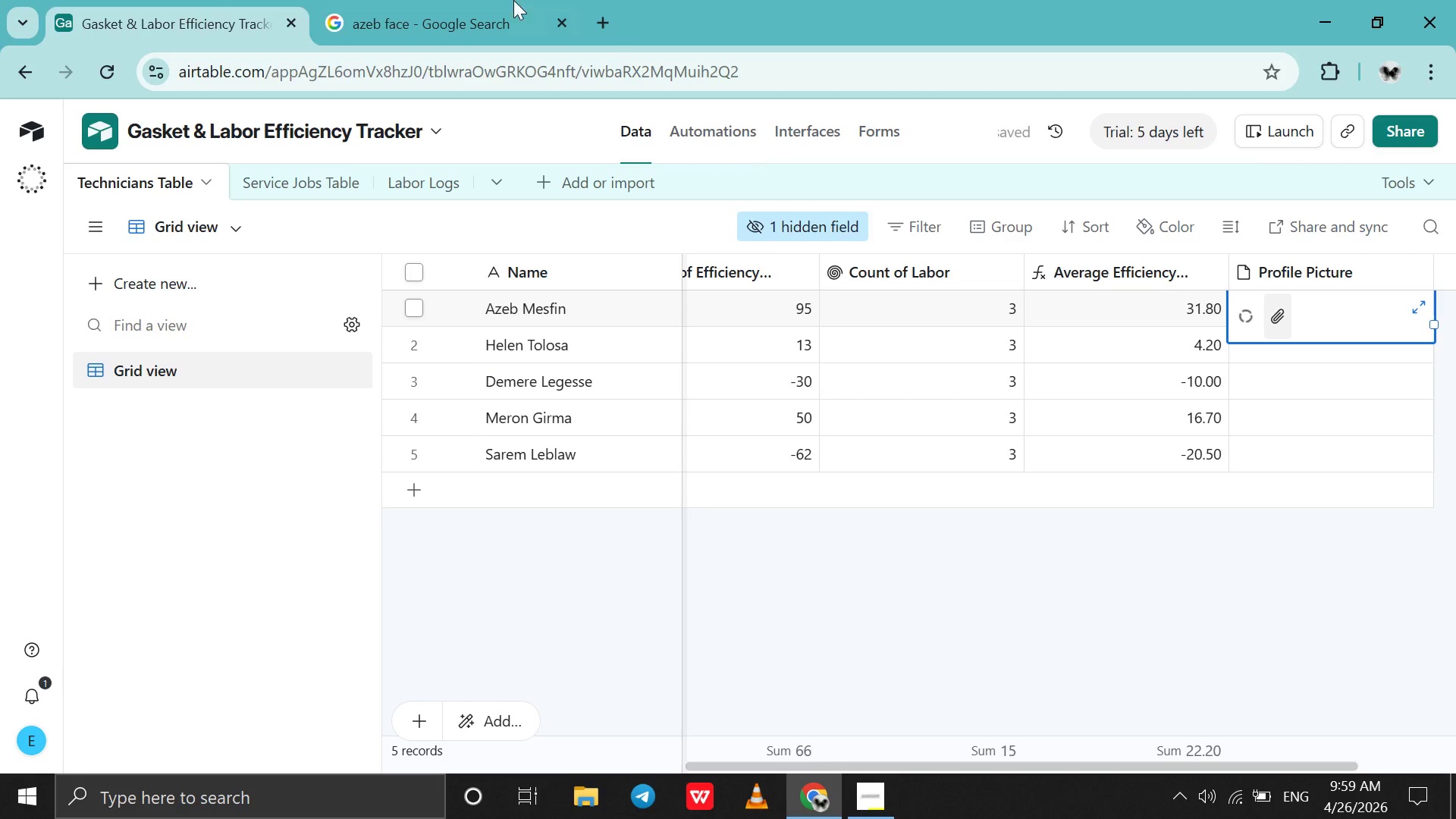 
left_click([416, 0])
 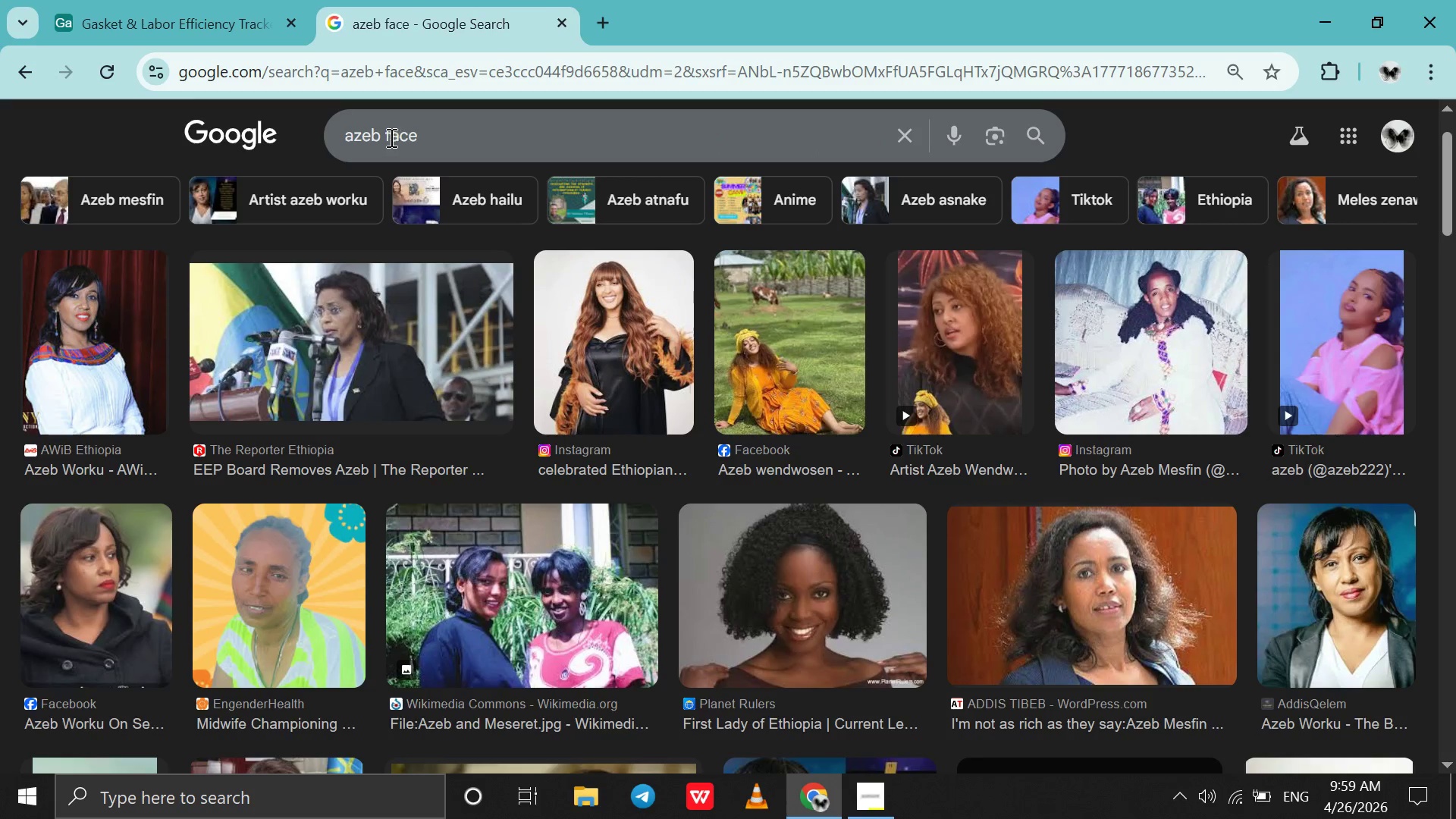 
left_click([379, 137])
 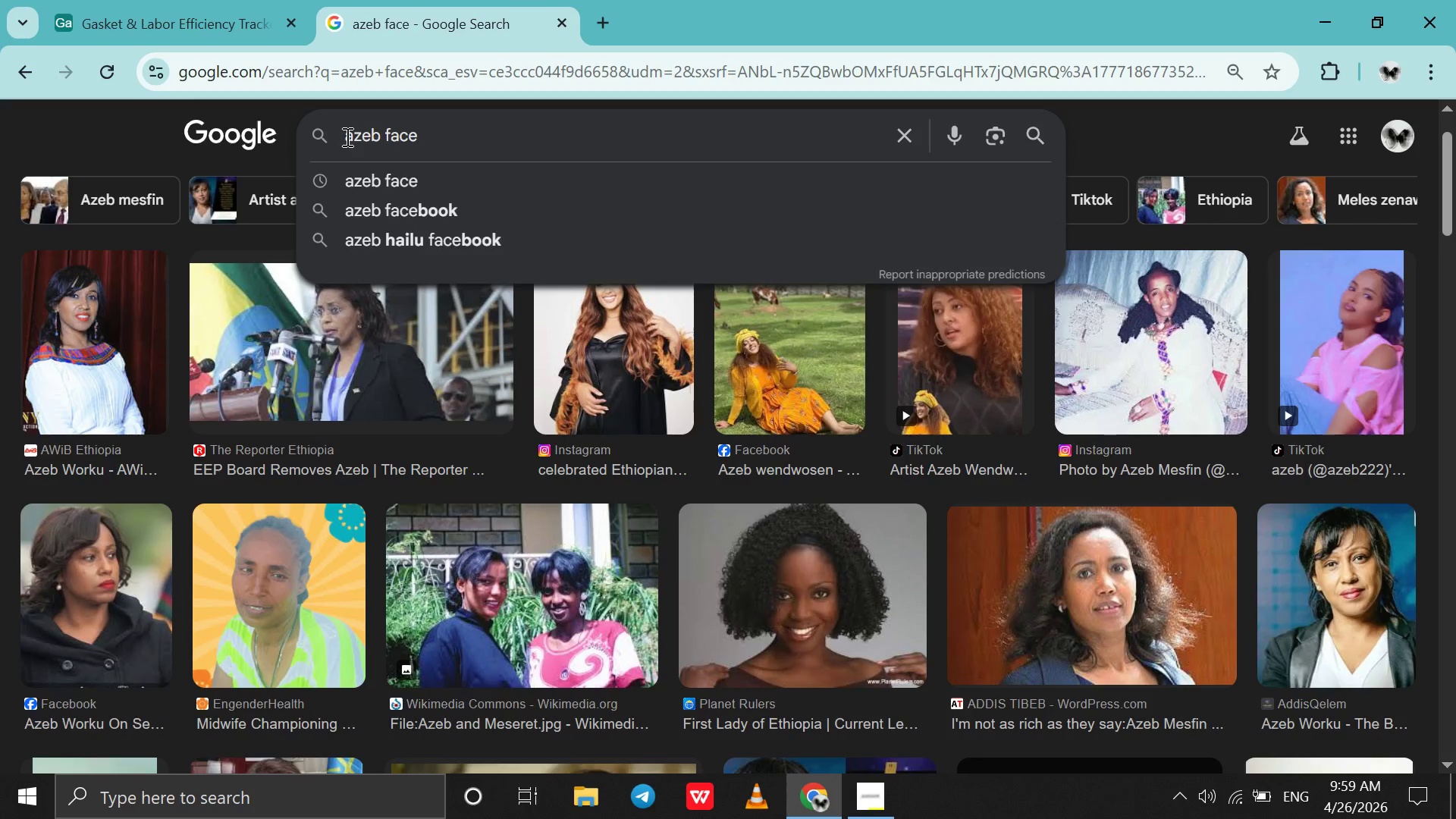 
left_click_drag(start_coordinate=[346, 136], to_coordinate=[383, 134])
 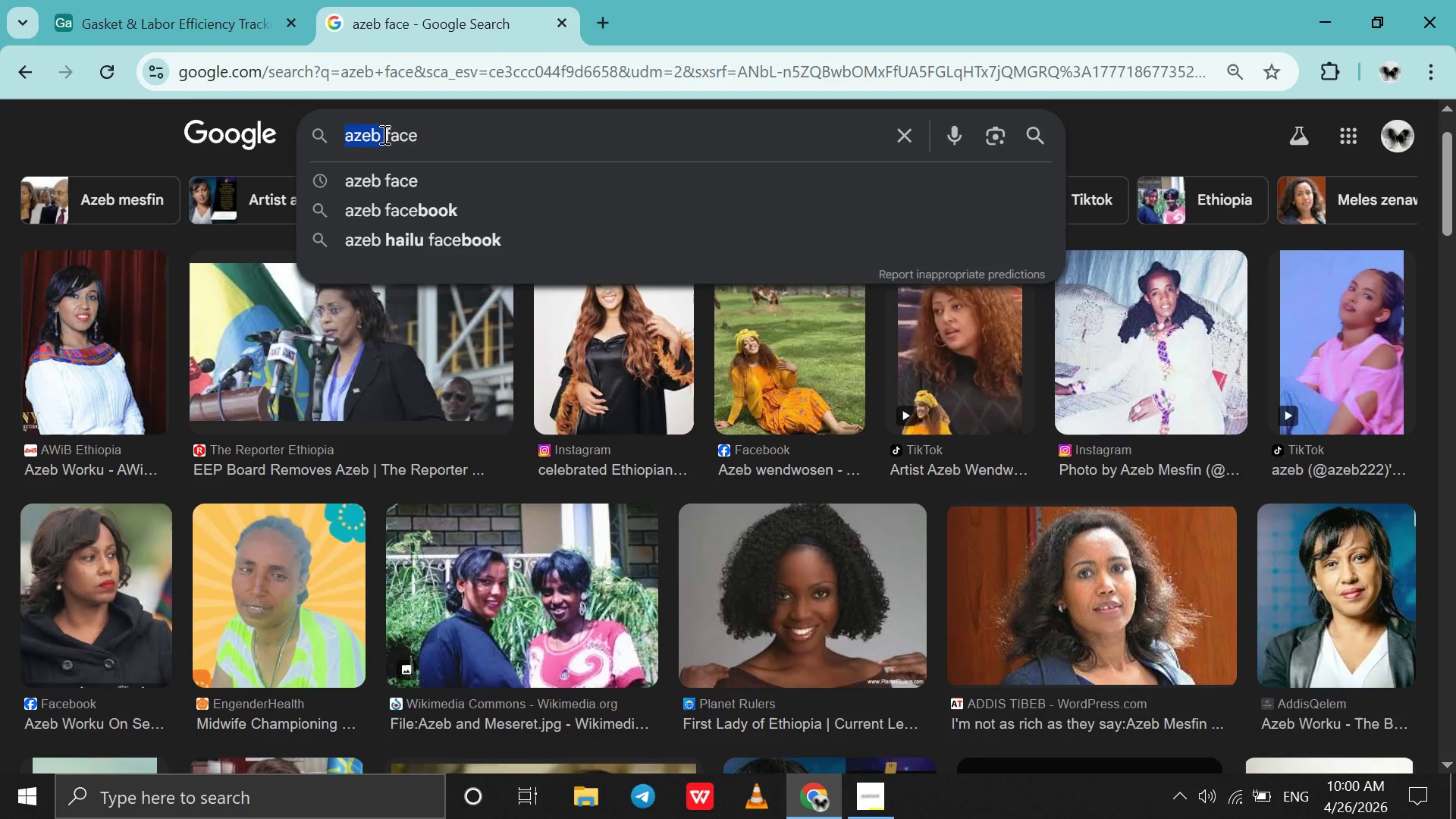 
type(helen )
 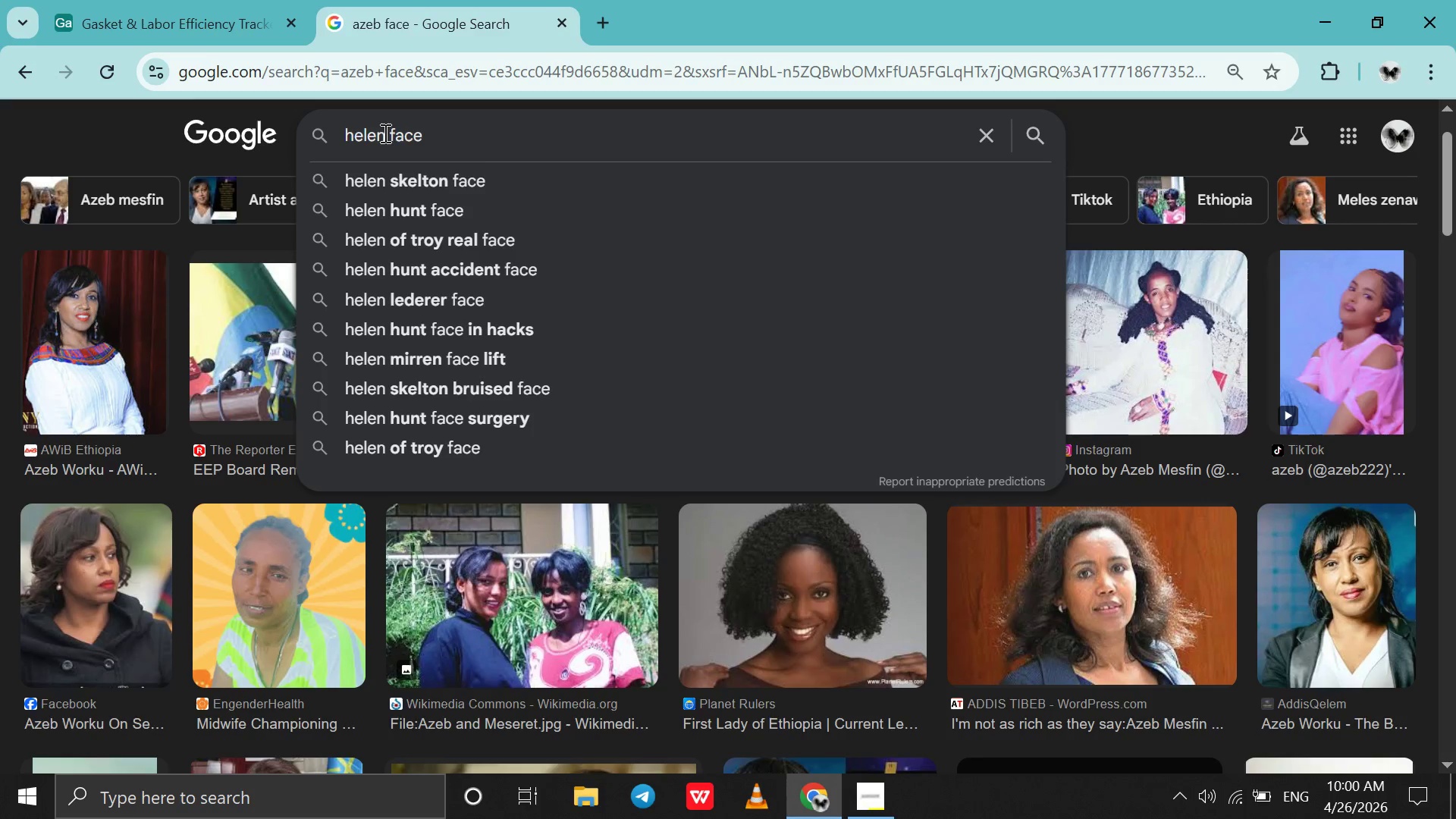 
key(Enter)
 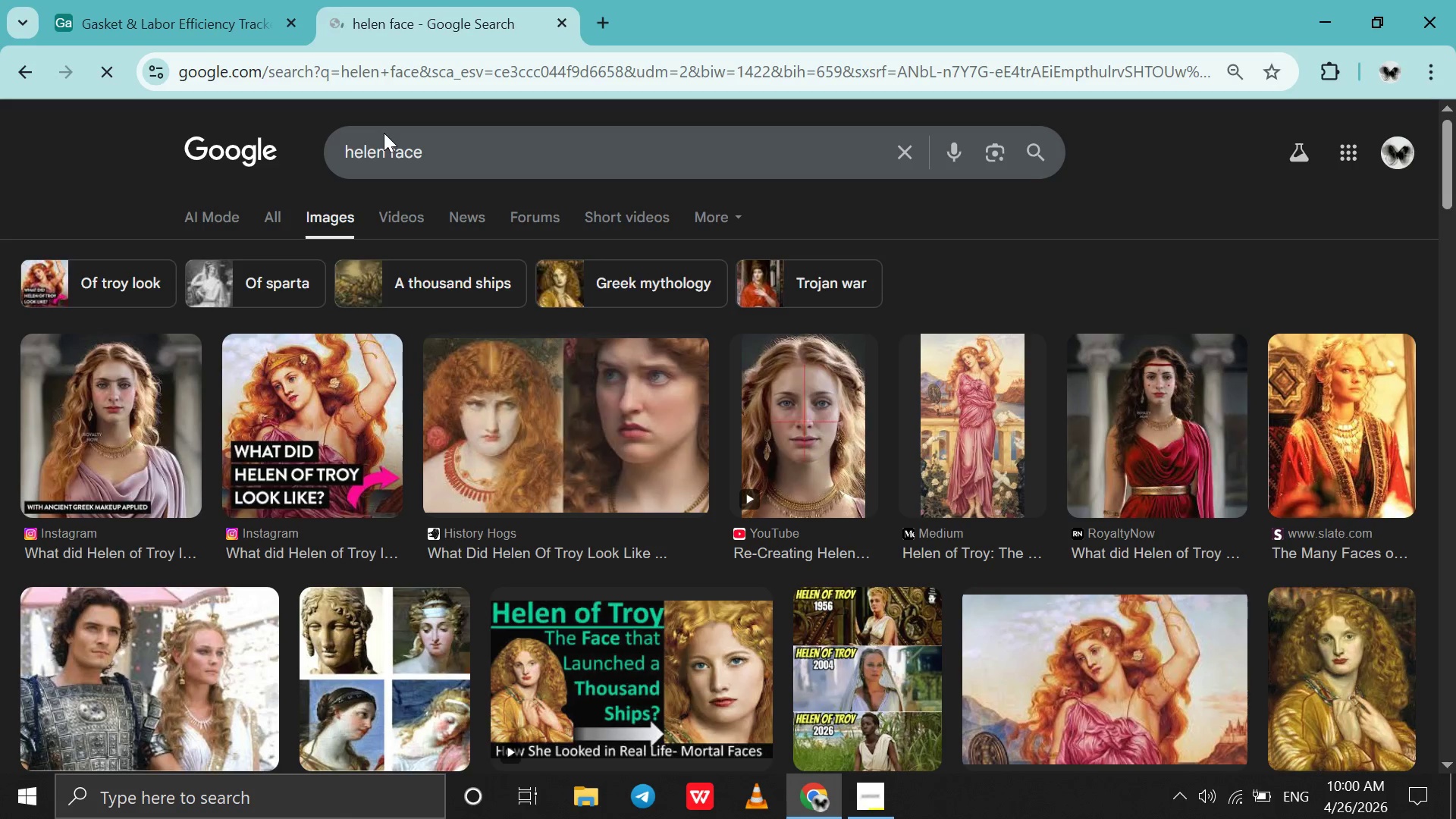 
scroll: coordinate [468, 556], scroll_direction: down, amount: 48.0
 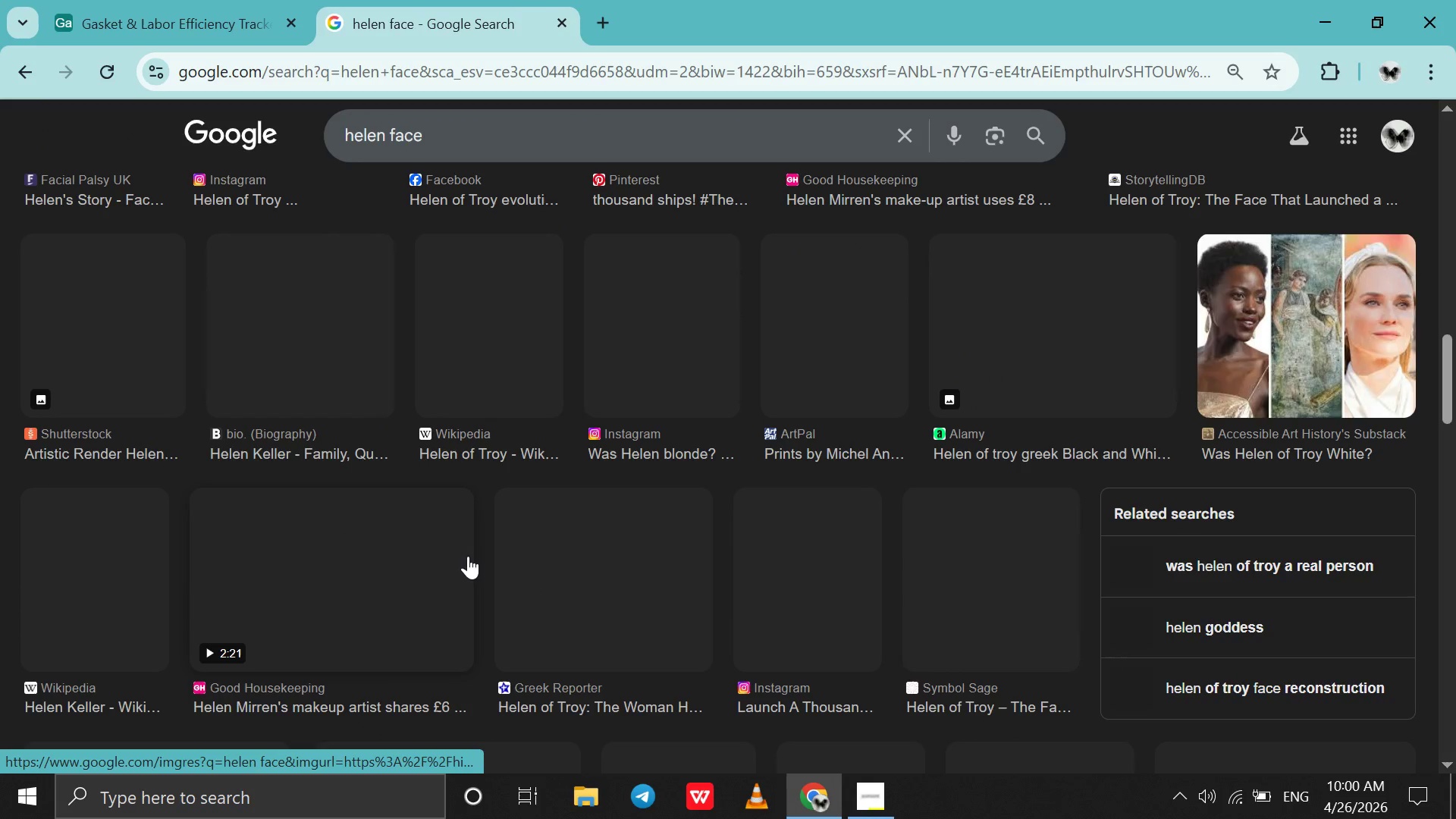 
scroll: coordinate [468, 556], scroll_direction: up, amount: 100.0
 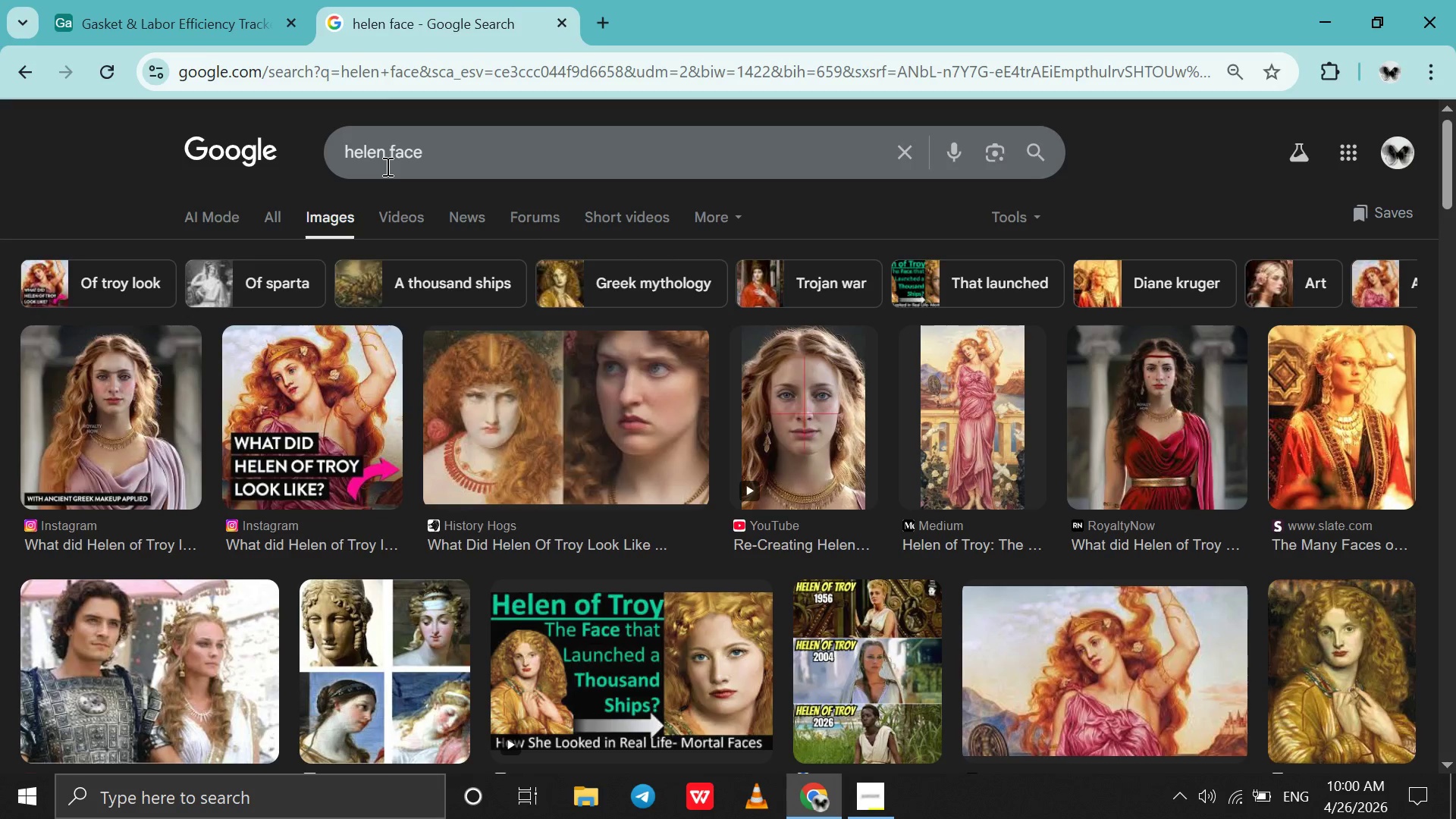 
left_click([386, 164])
 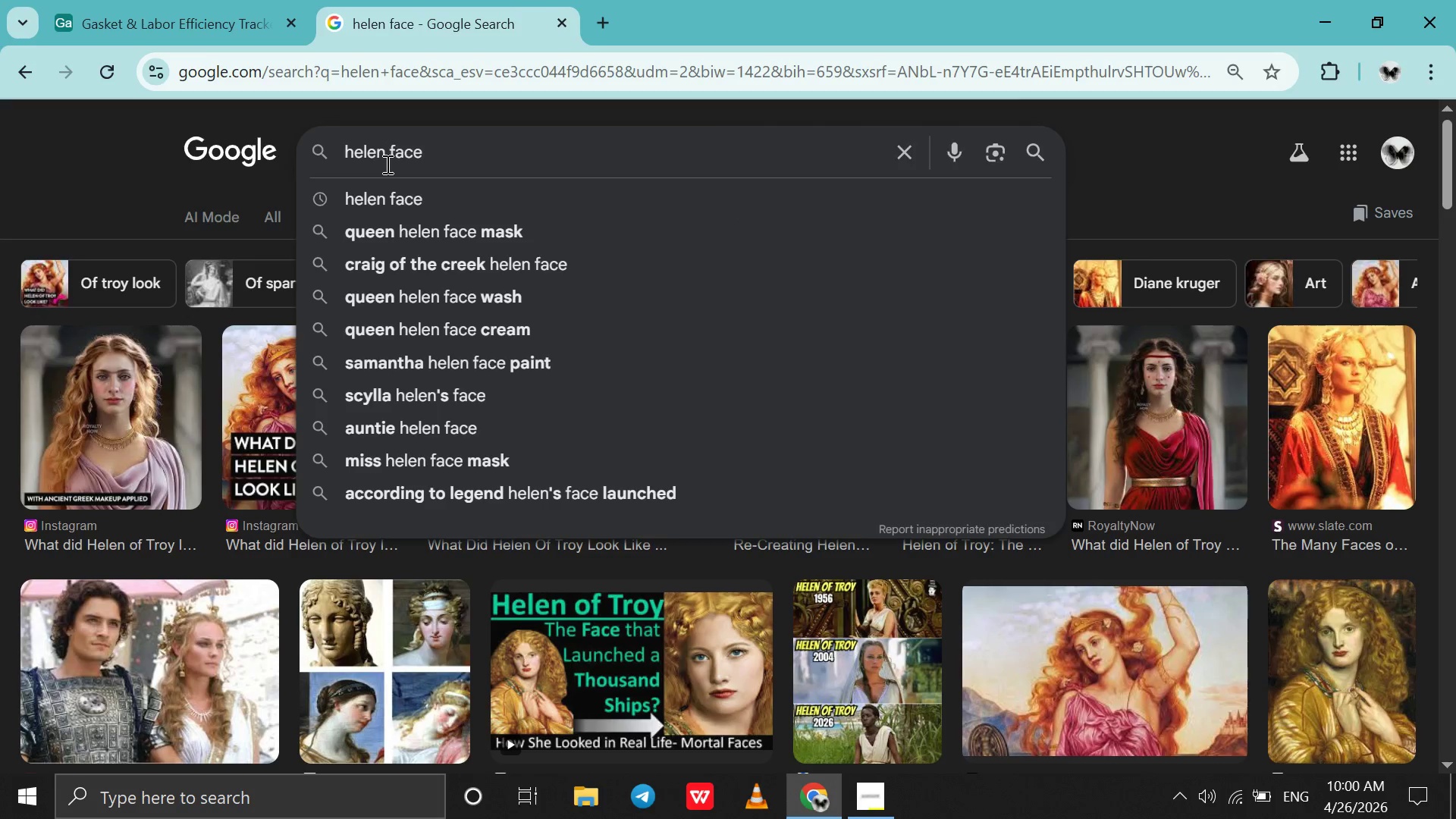 
type( ethiopian)
 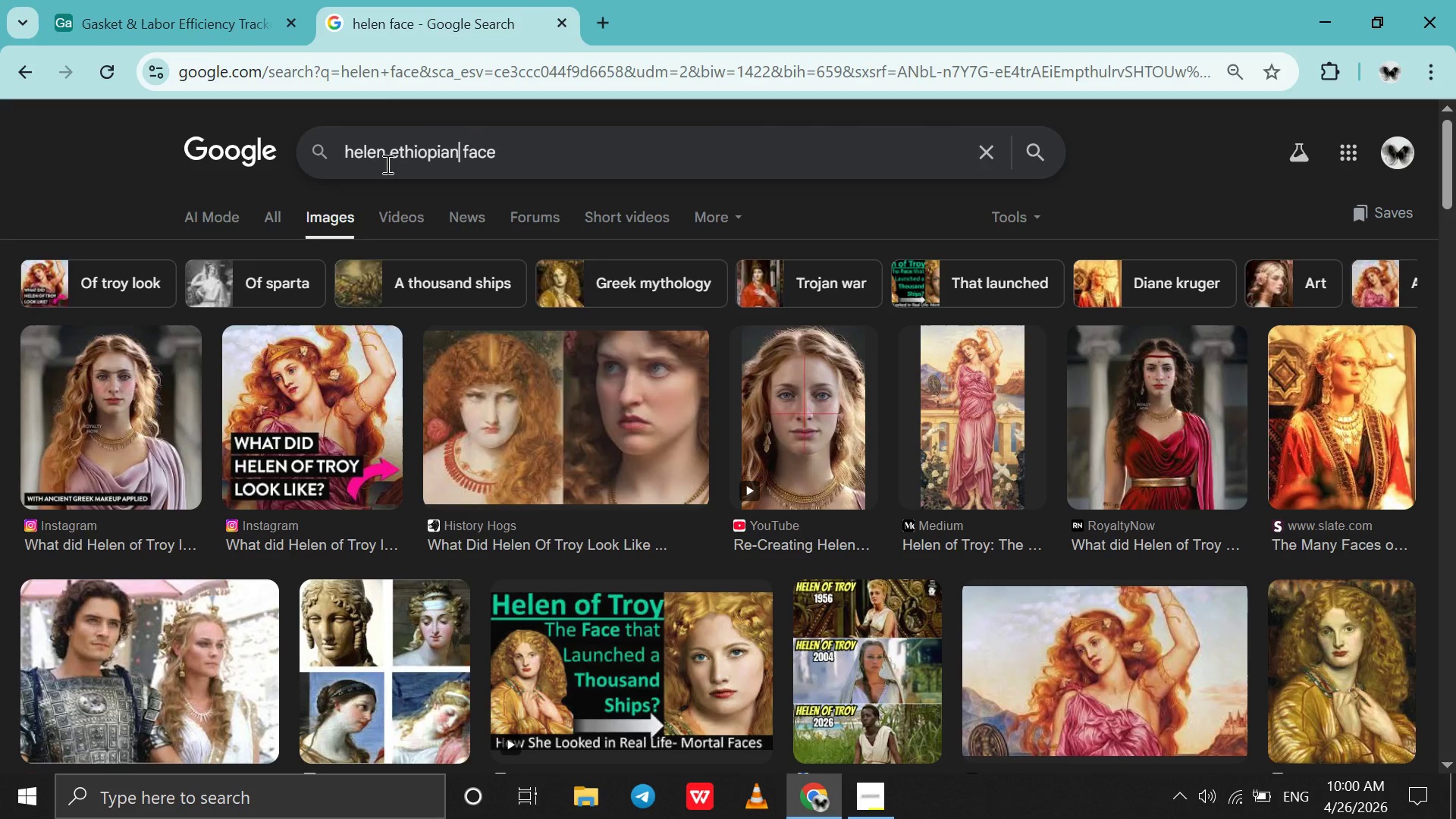 
key(Enter)
 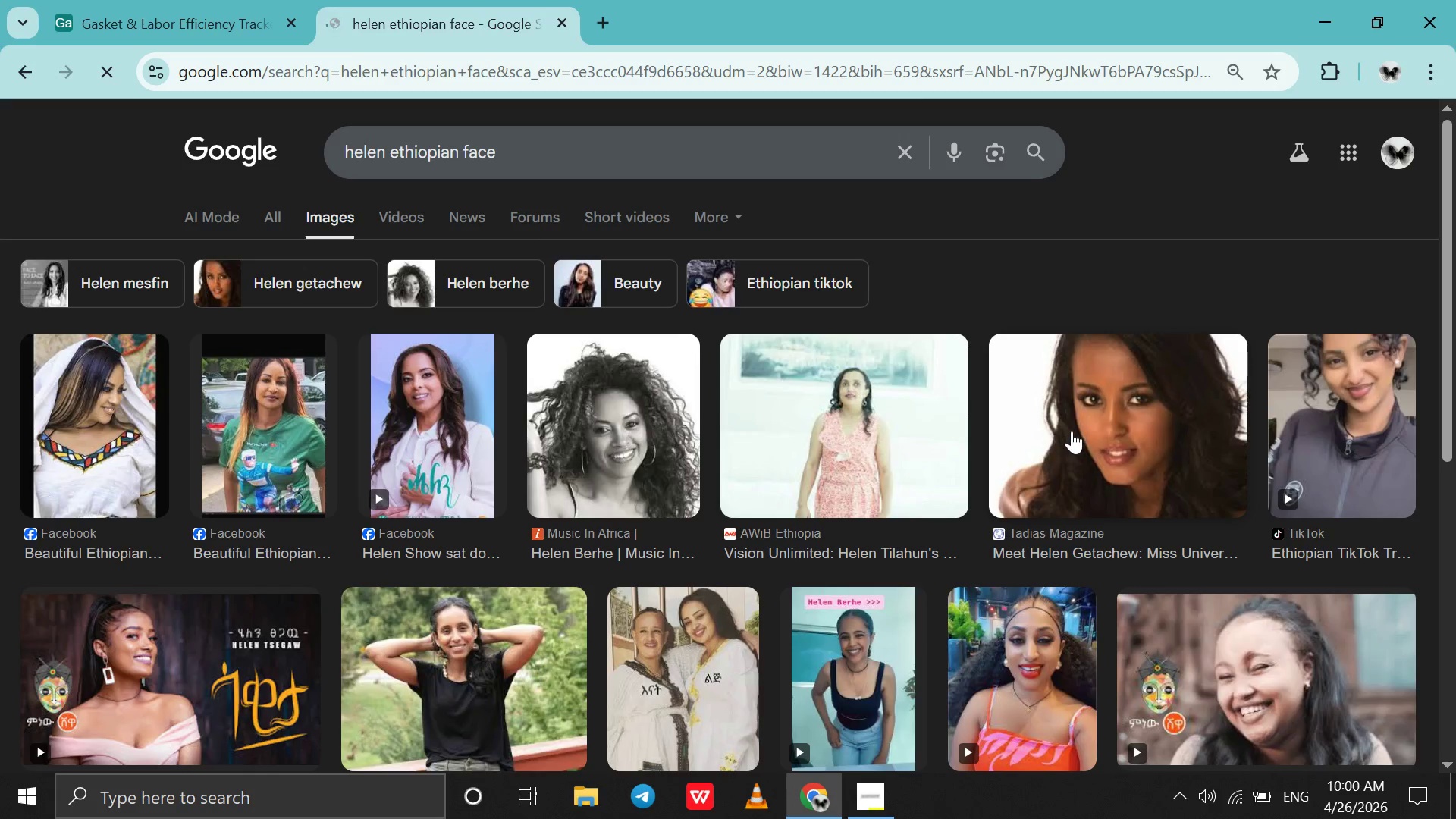 
left_click_drag(start_coordinate=[1072, 431], to_coordinate=[1302, 335])
 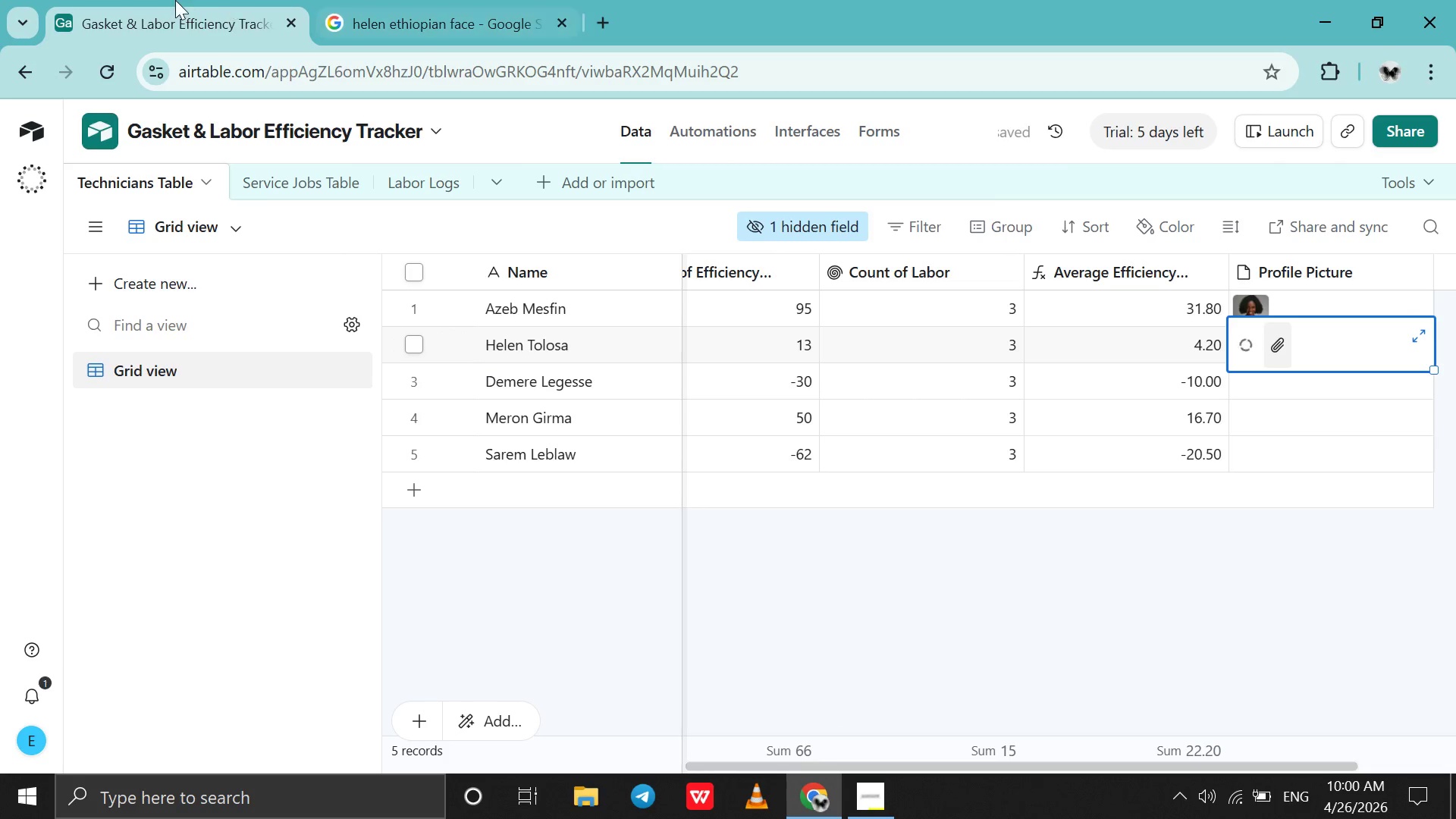 
left_click([438, 4])
 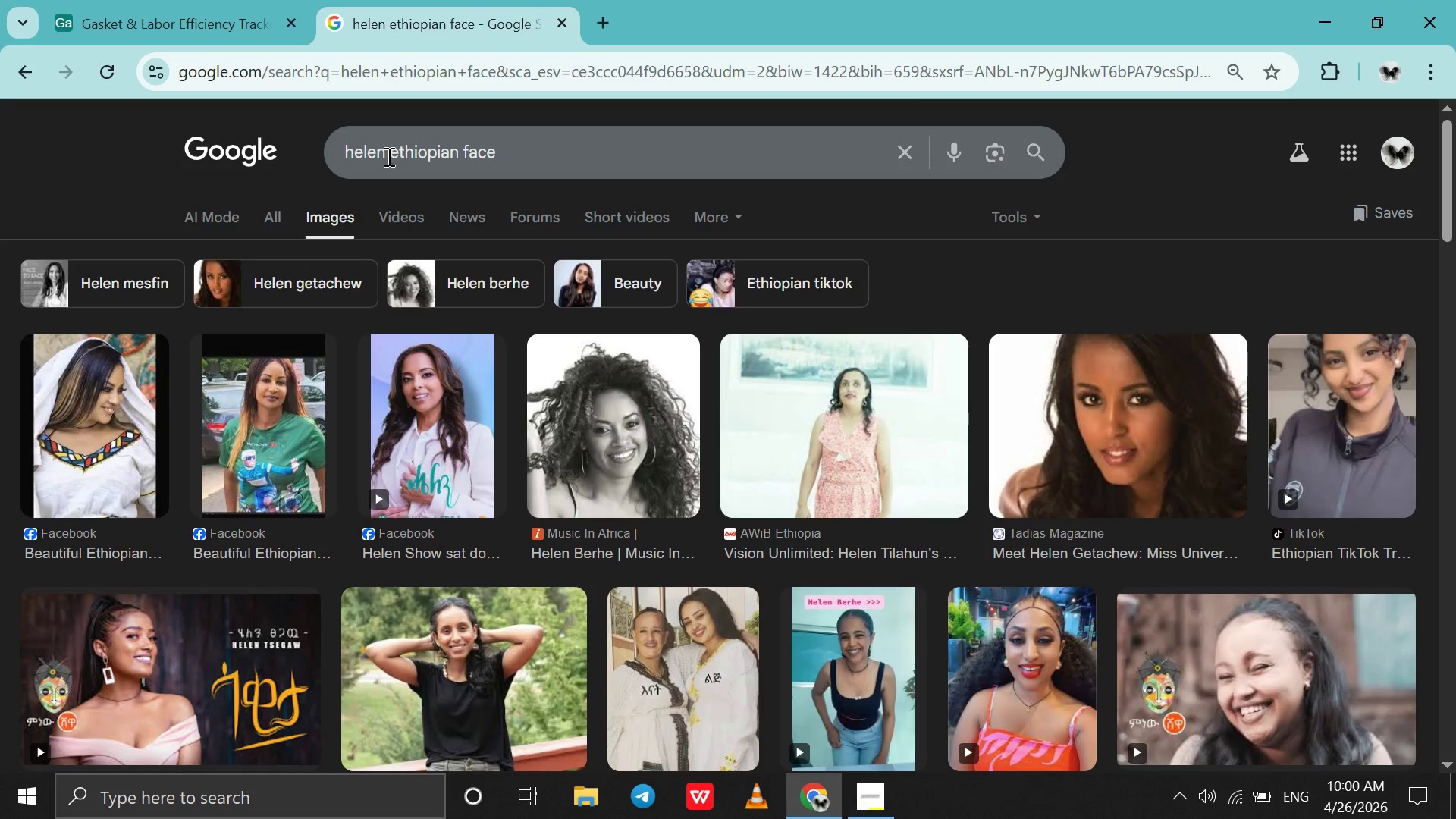 
left_click_drag(start_coordinate=[388, 157], to_coordinate=[293, 146])
 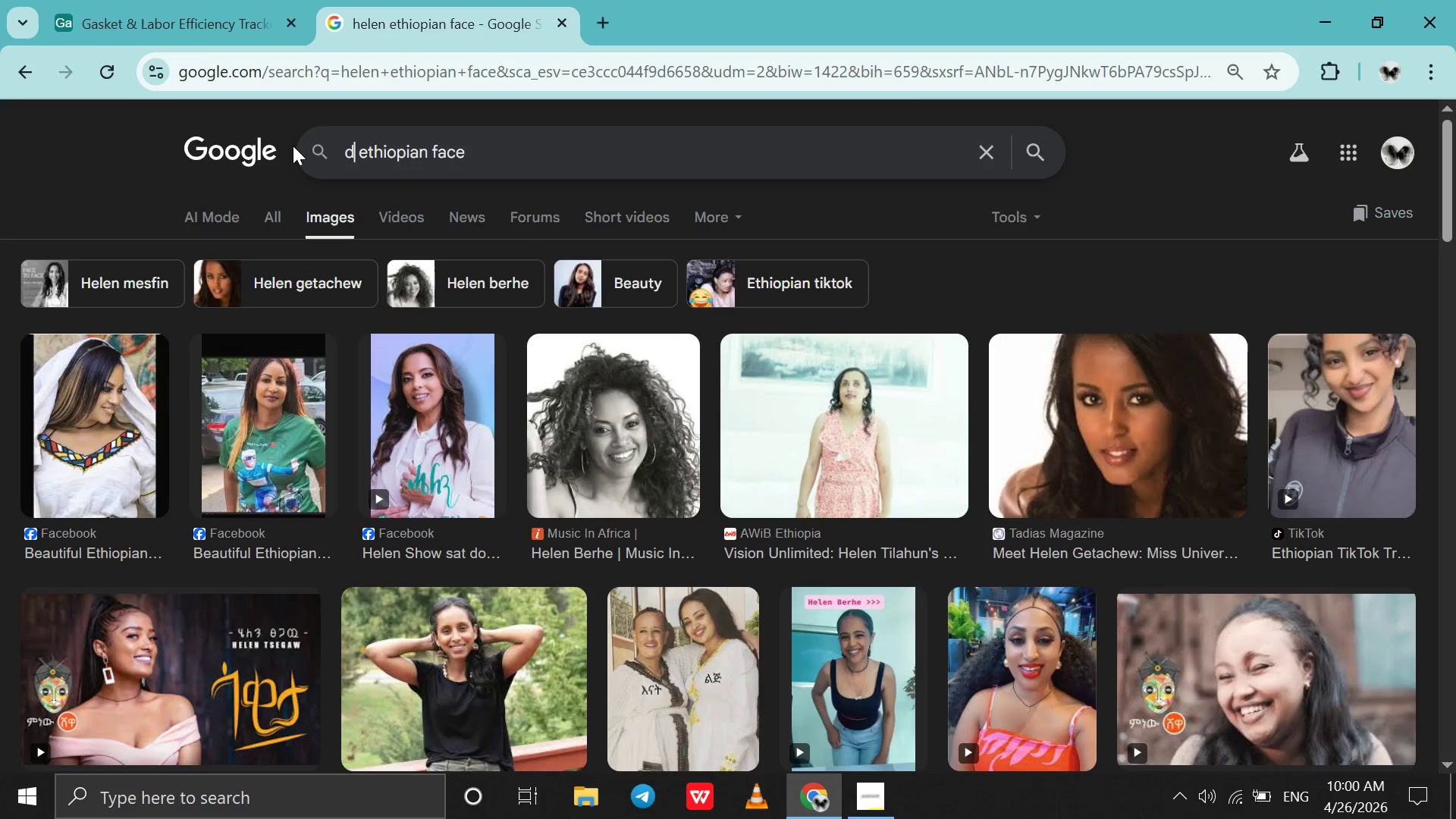 
type(demere)
 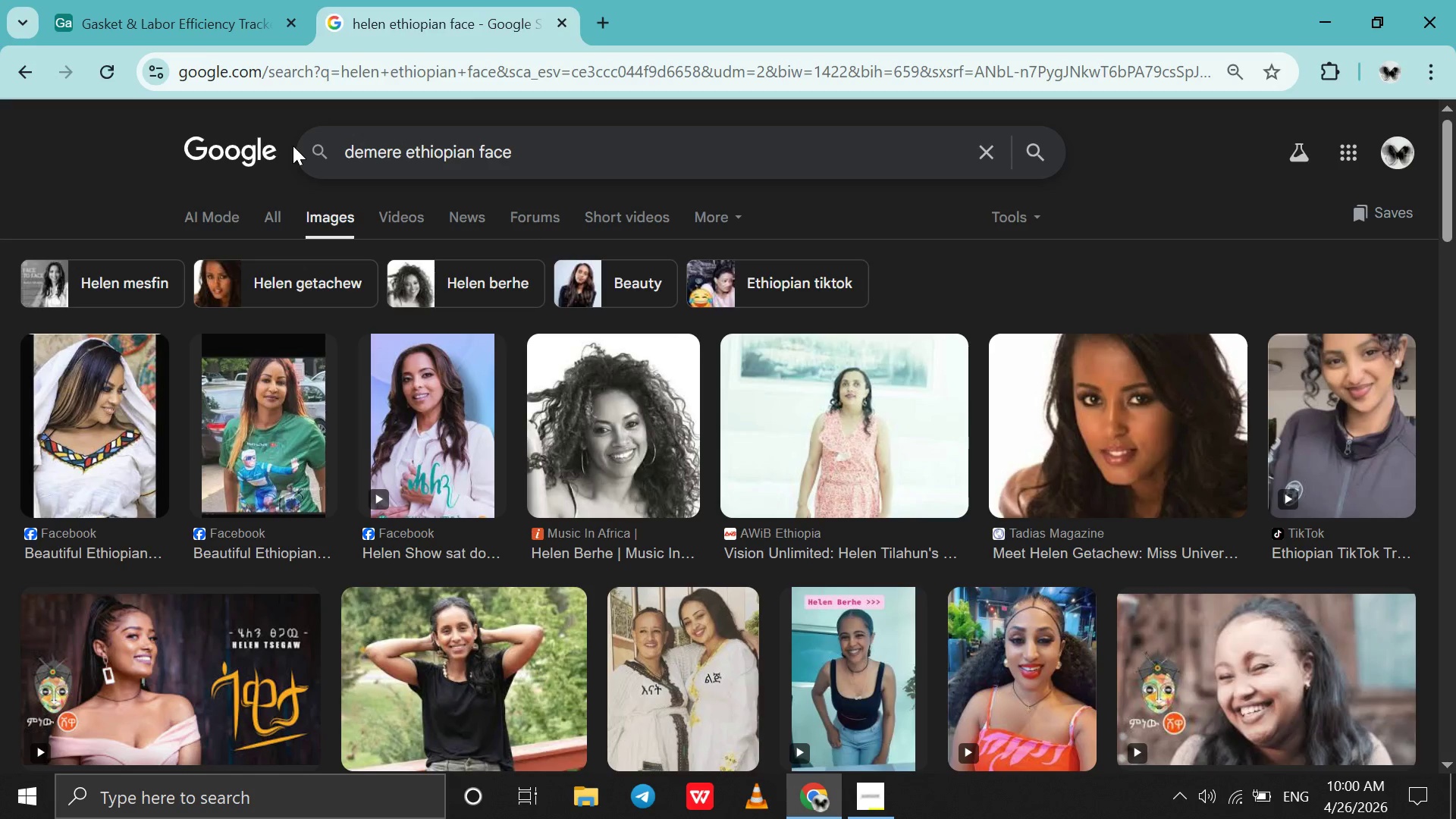 
key(Enter)
 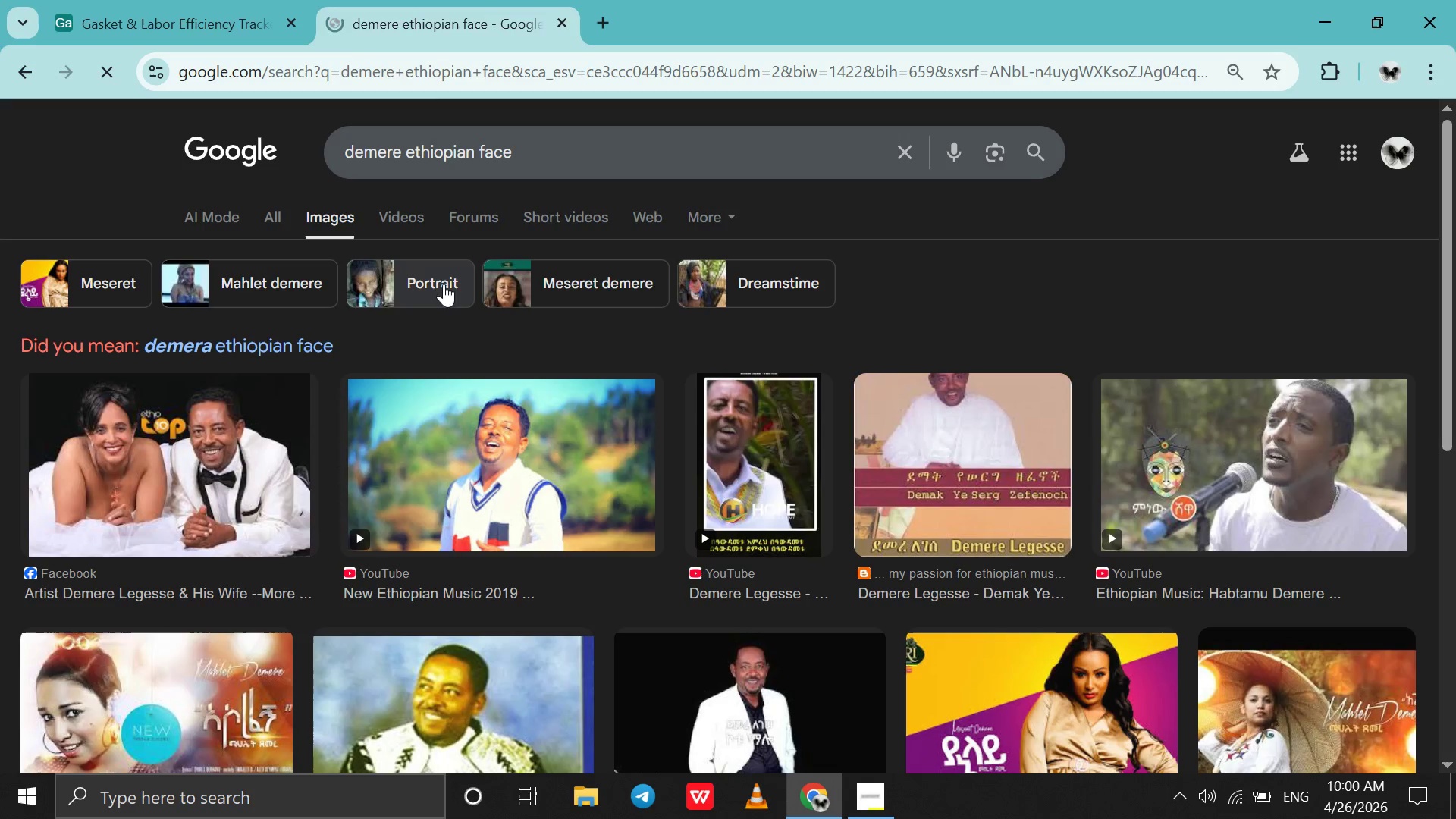 
scroll: coordinate [485, 419], scroll_direction: down, amount: 1.0
 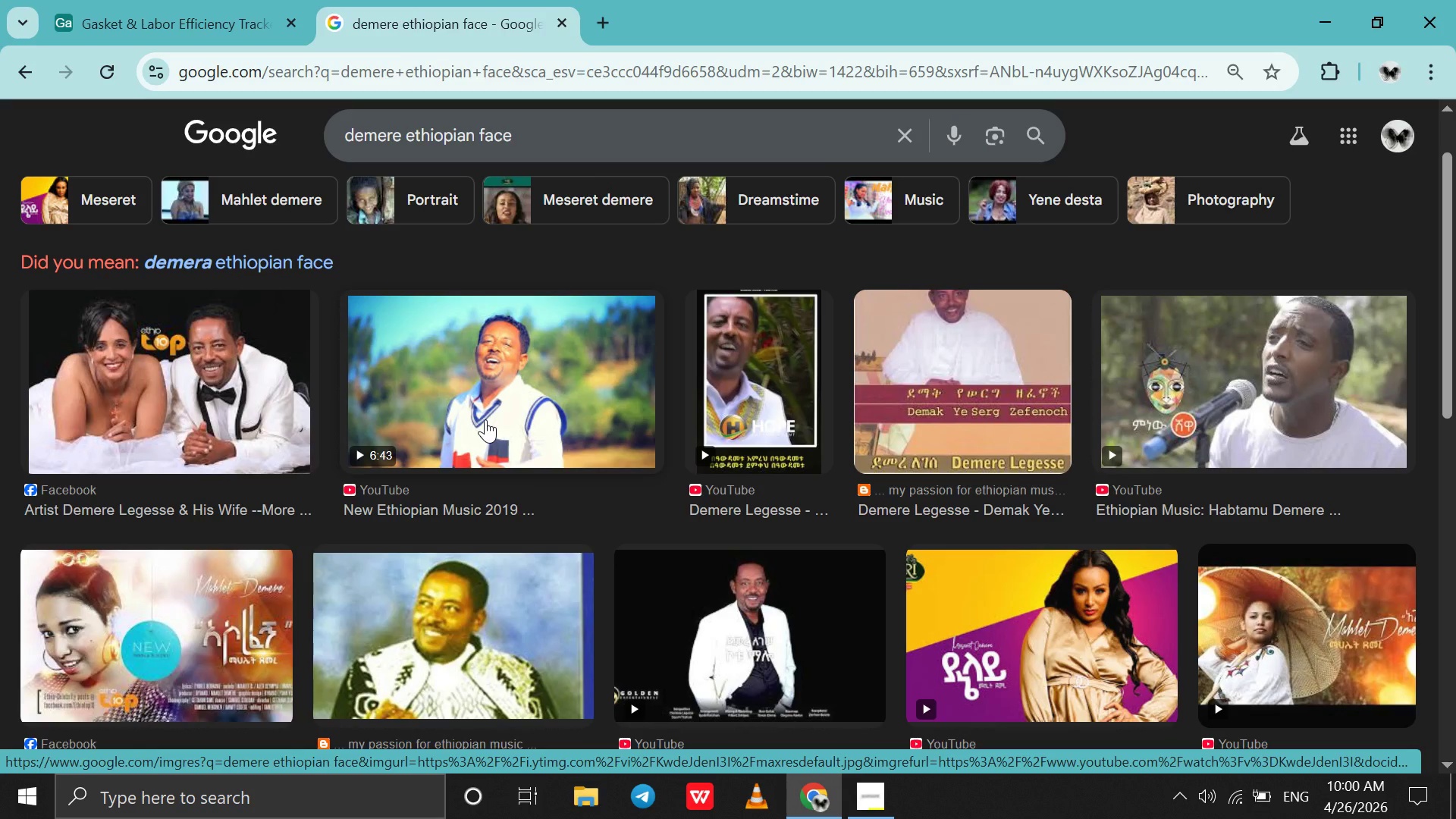 
wait(6.07)
 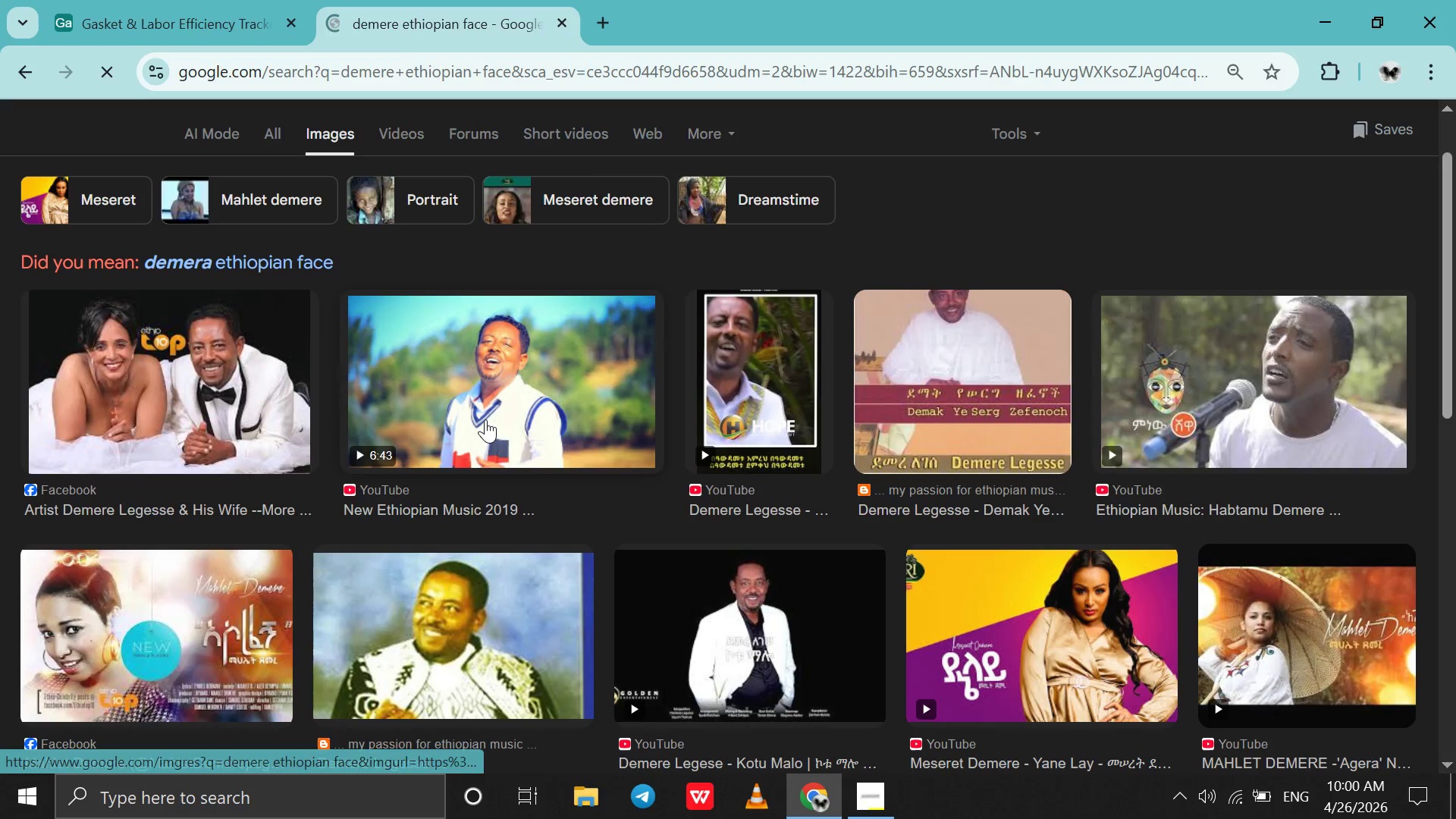 
scroll: coordinate [485, 419], scroll_direction: down, amount: 17.0
 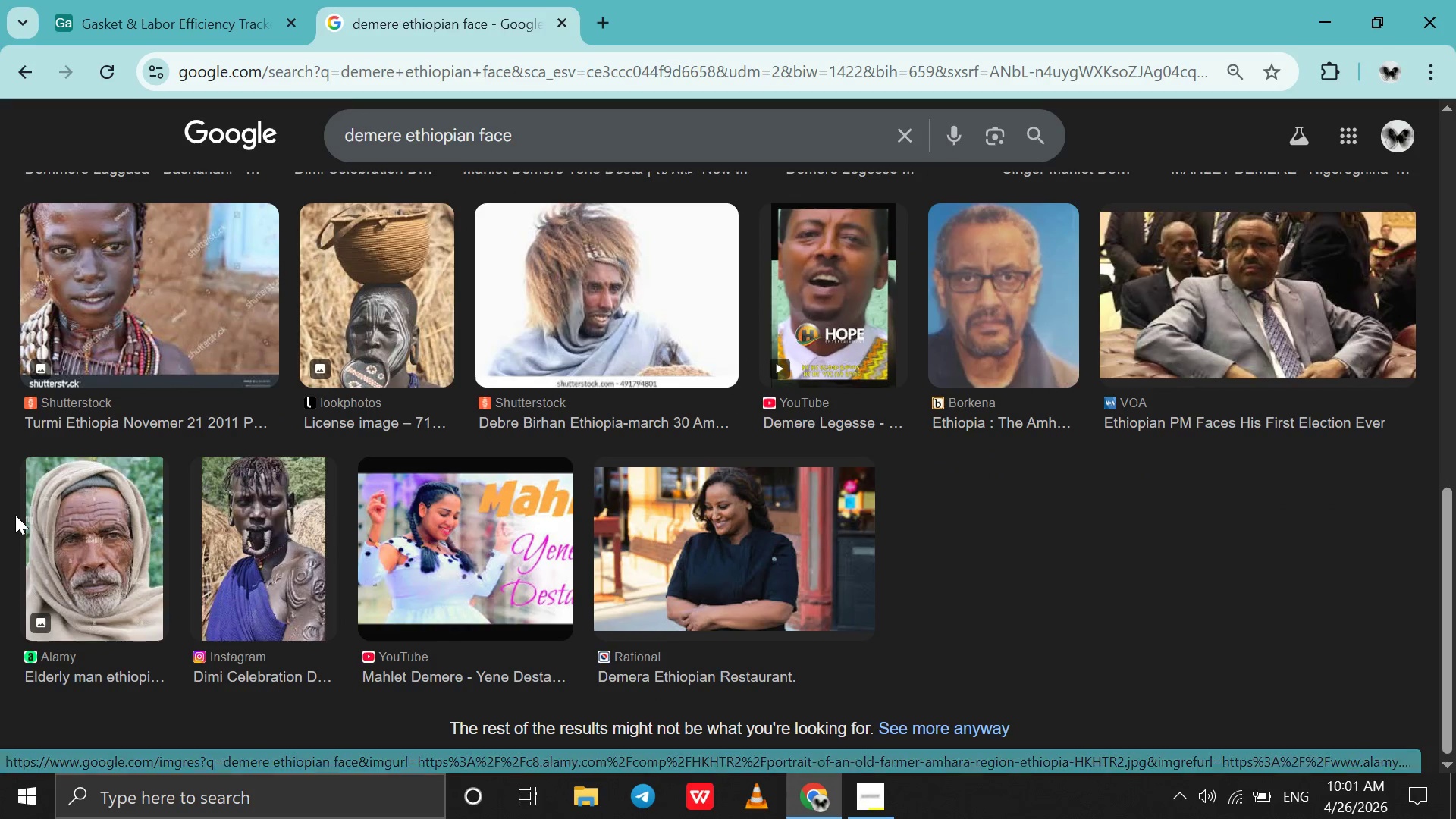 
wait(8.08)
 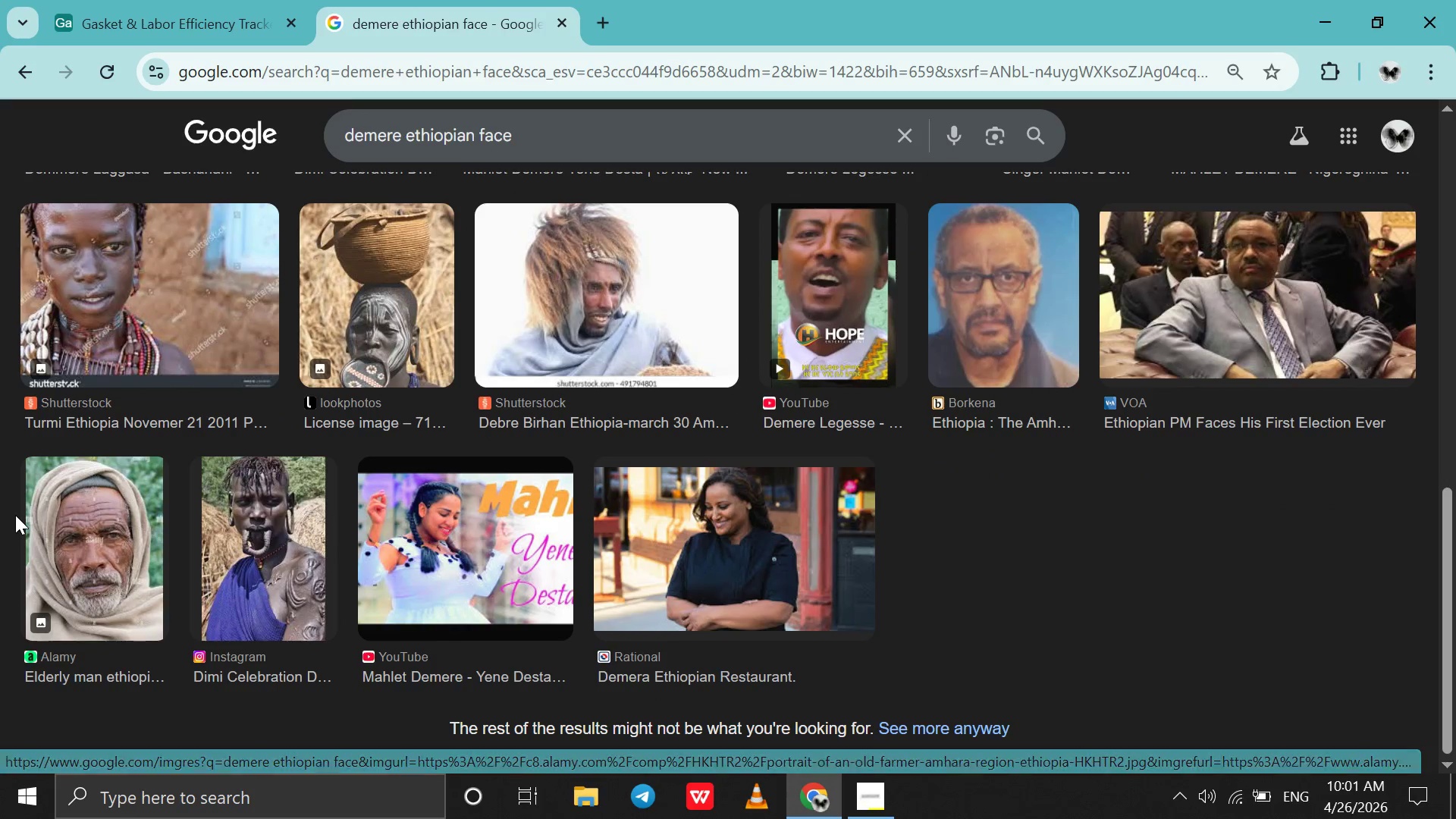 
left_click_drag(start_coordinate=[1053, 335], to_coordinate=[1344, 388])
 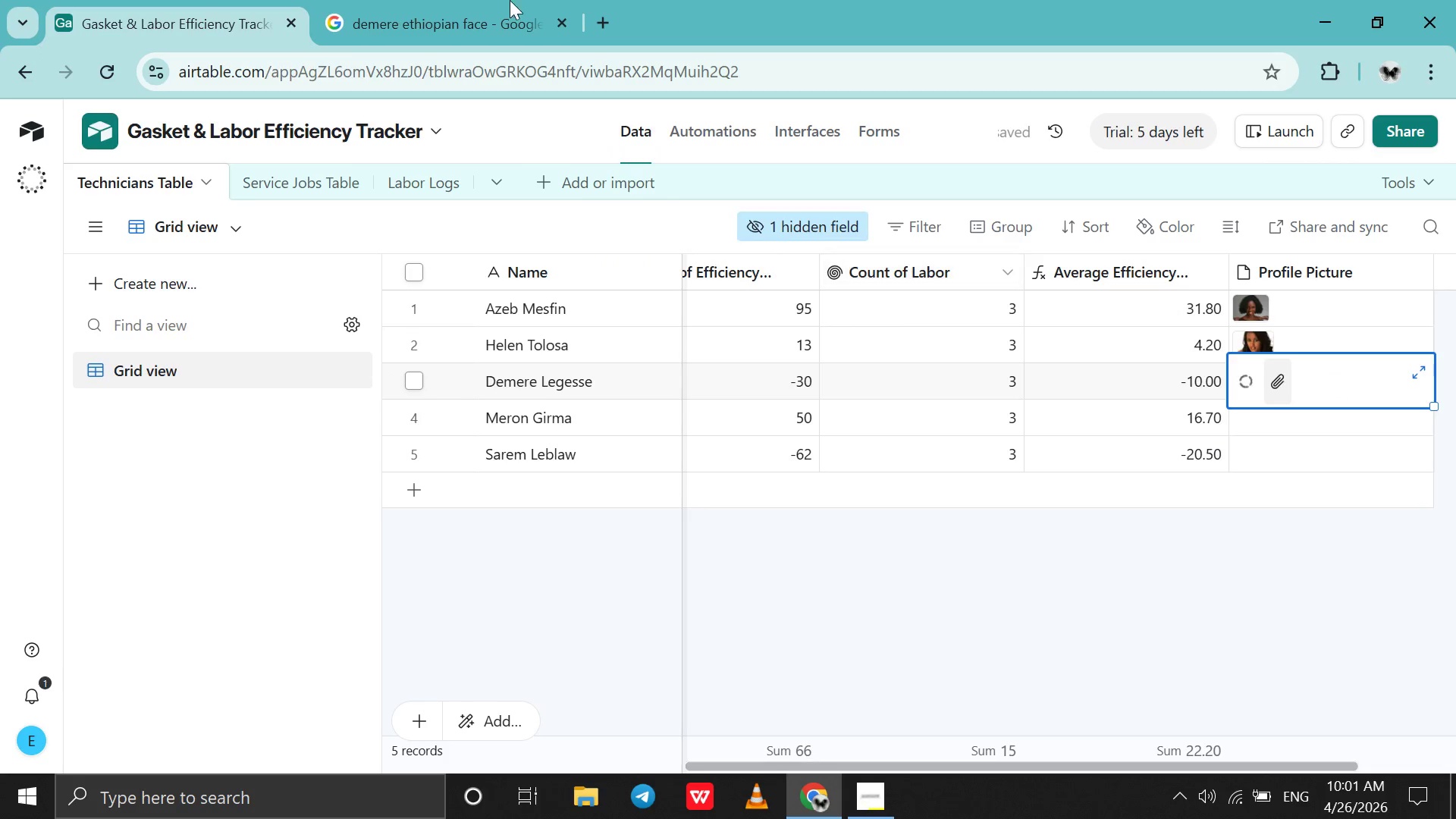 
left_click([396, 0])
 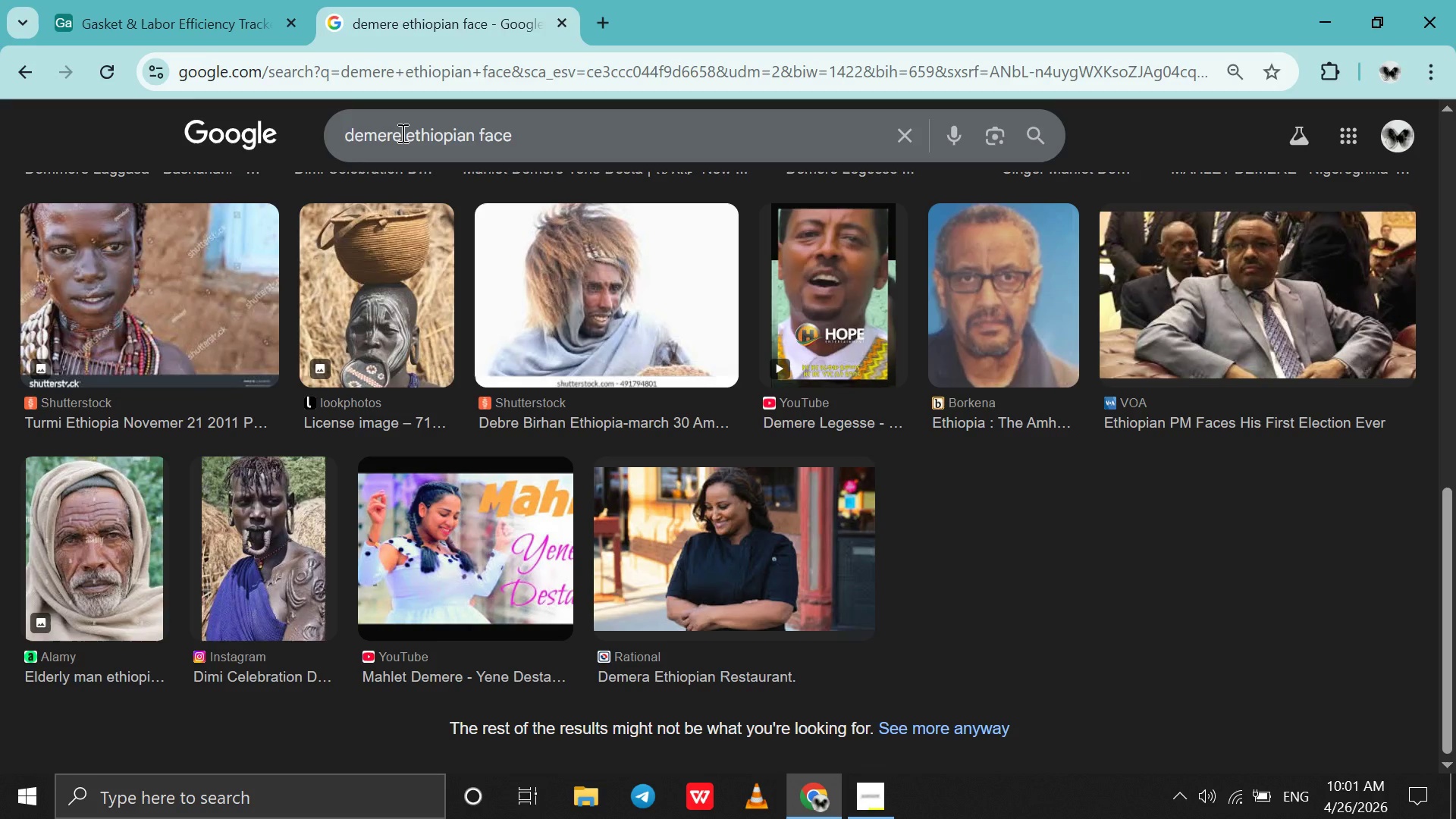 
left_click_drag(start_coordinate=[401, 133], to_coordinate=[142, 118])
 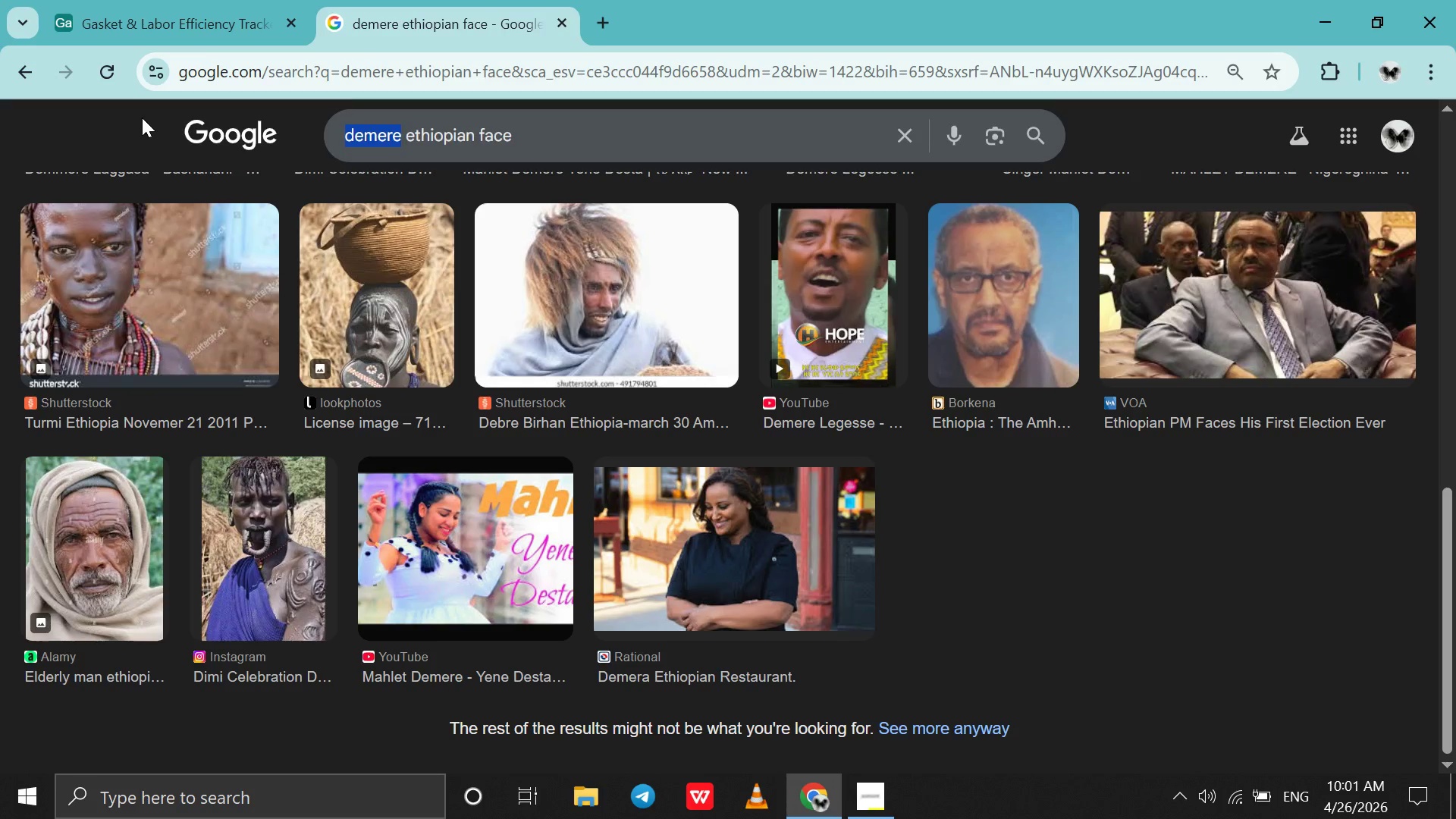 
type(meron)
 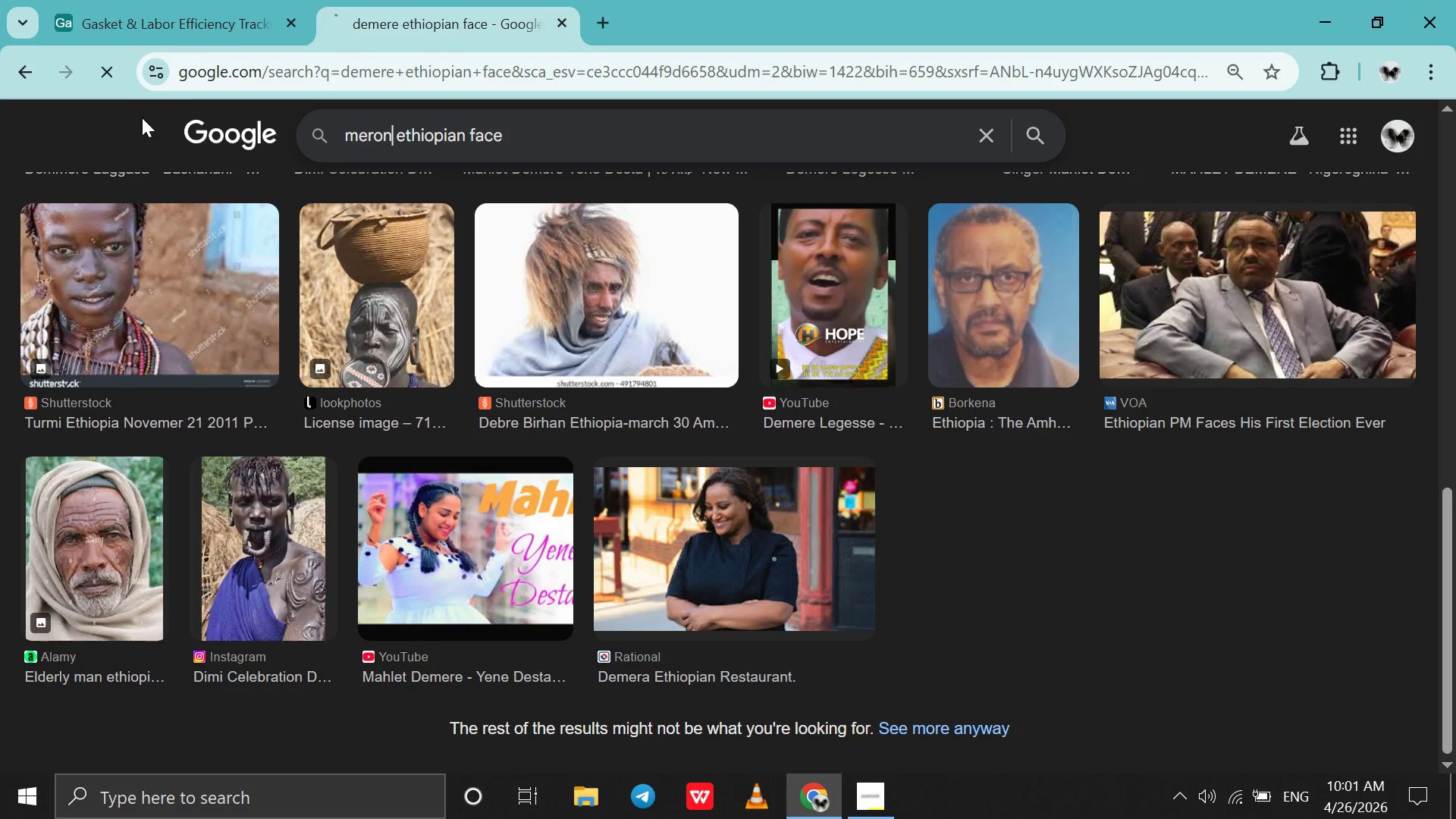 
key(Enter)
 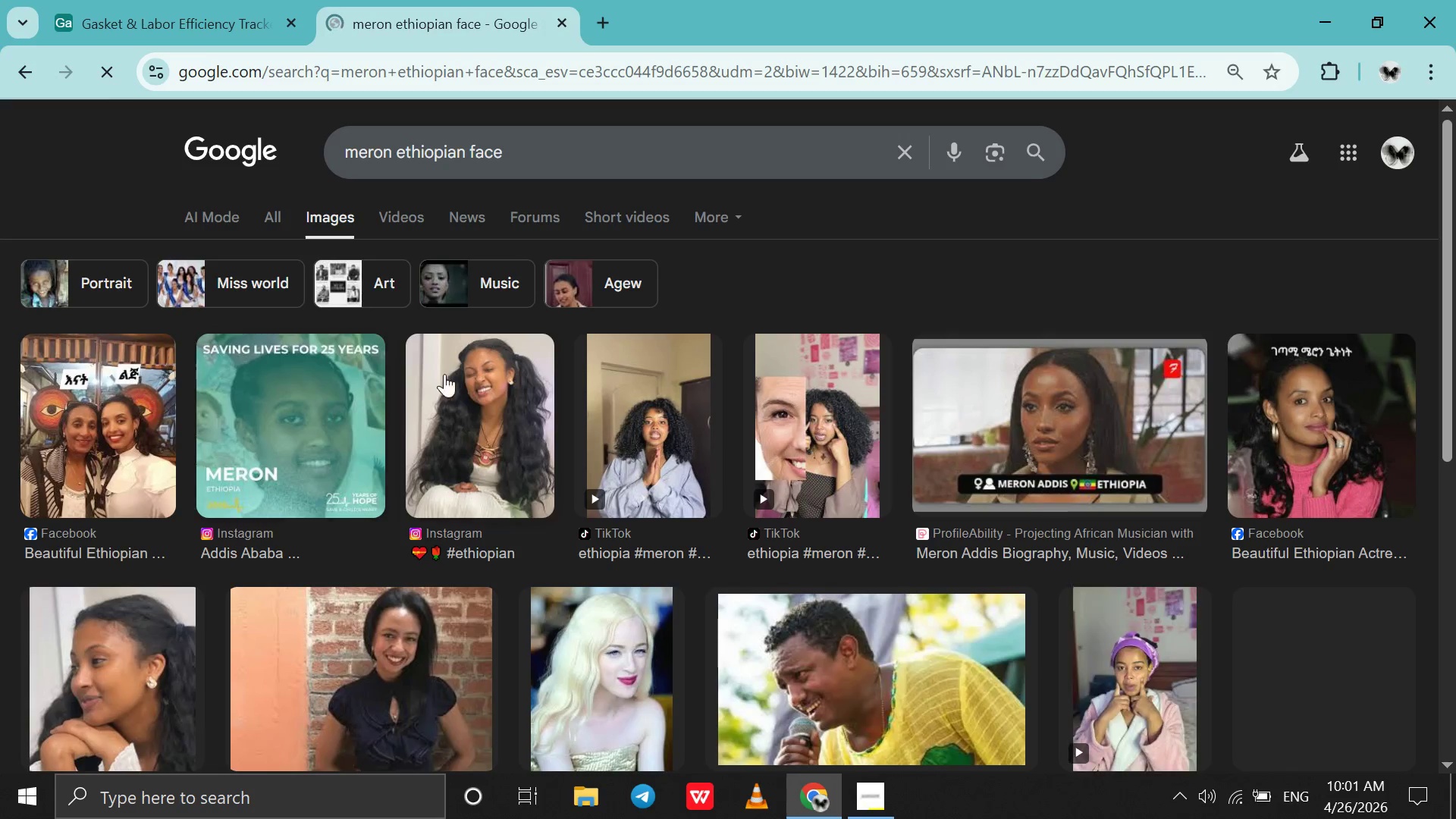 
scroll: coordinate [781, 393], scroll_direction: down, amount: 6.0
 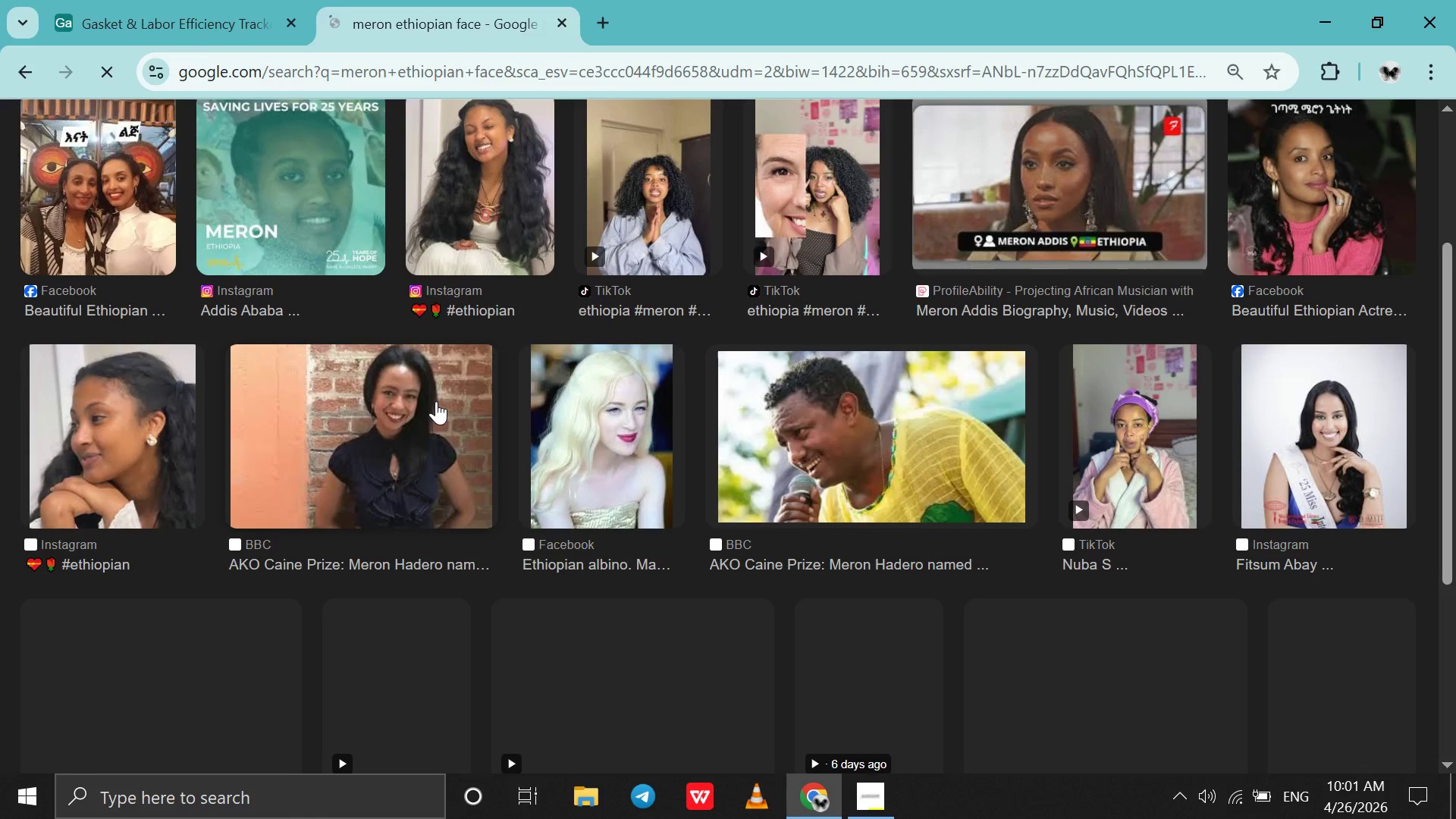 
left_click_drag(start_coordinate=[436, 401], to_coordinate=[1357, 416])
 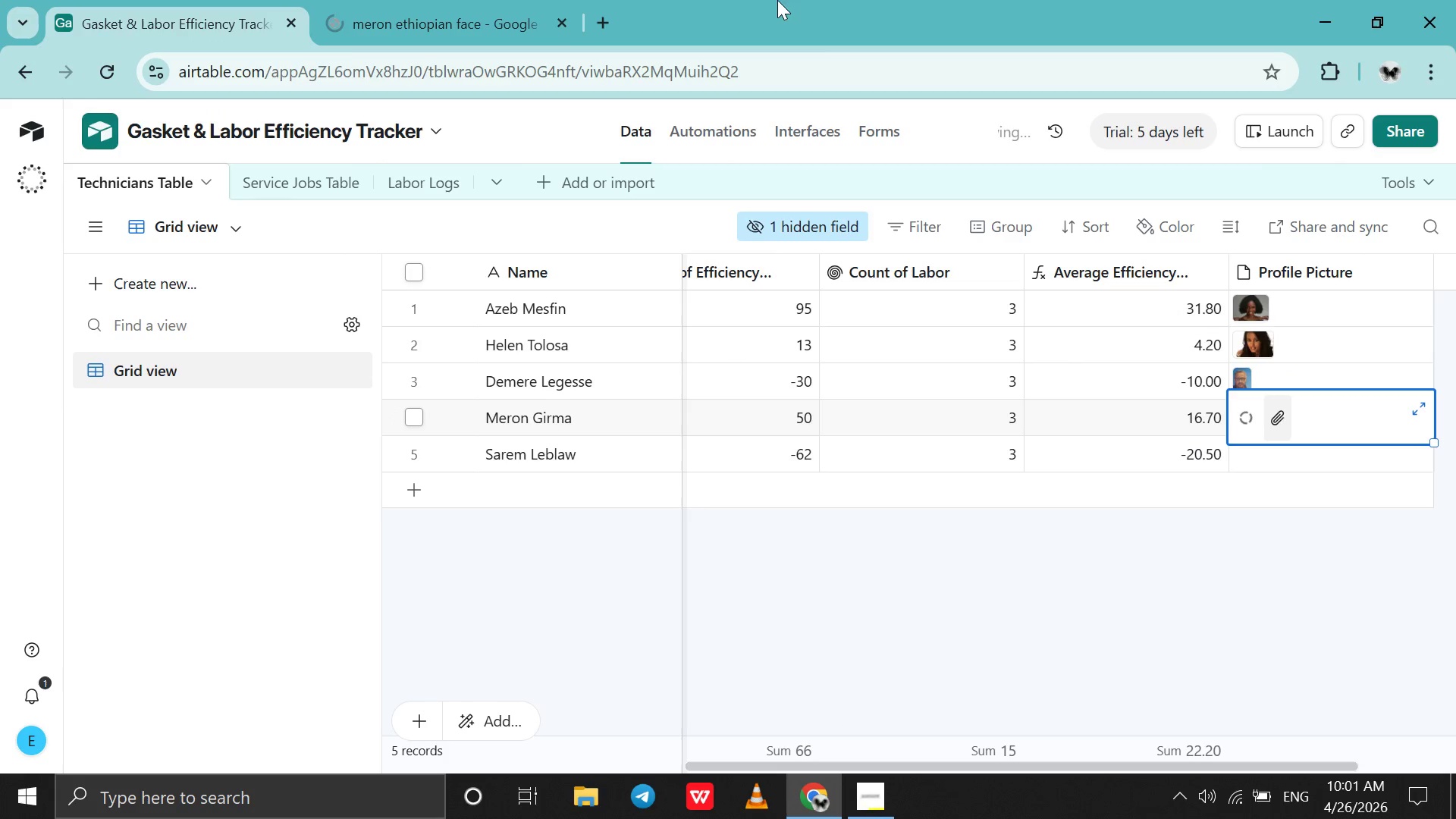 
left_click([396, 0])
 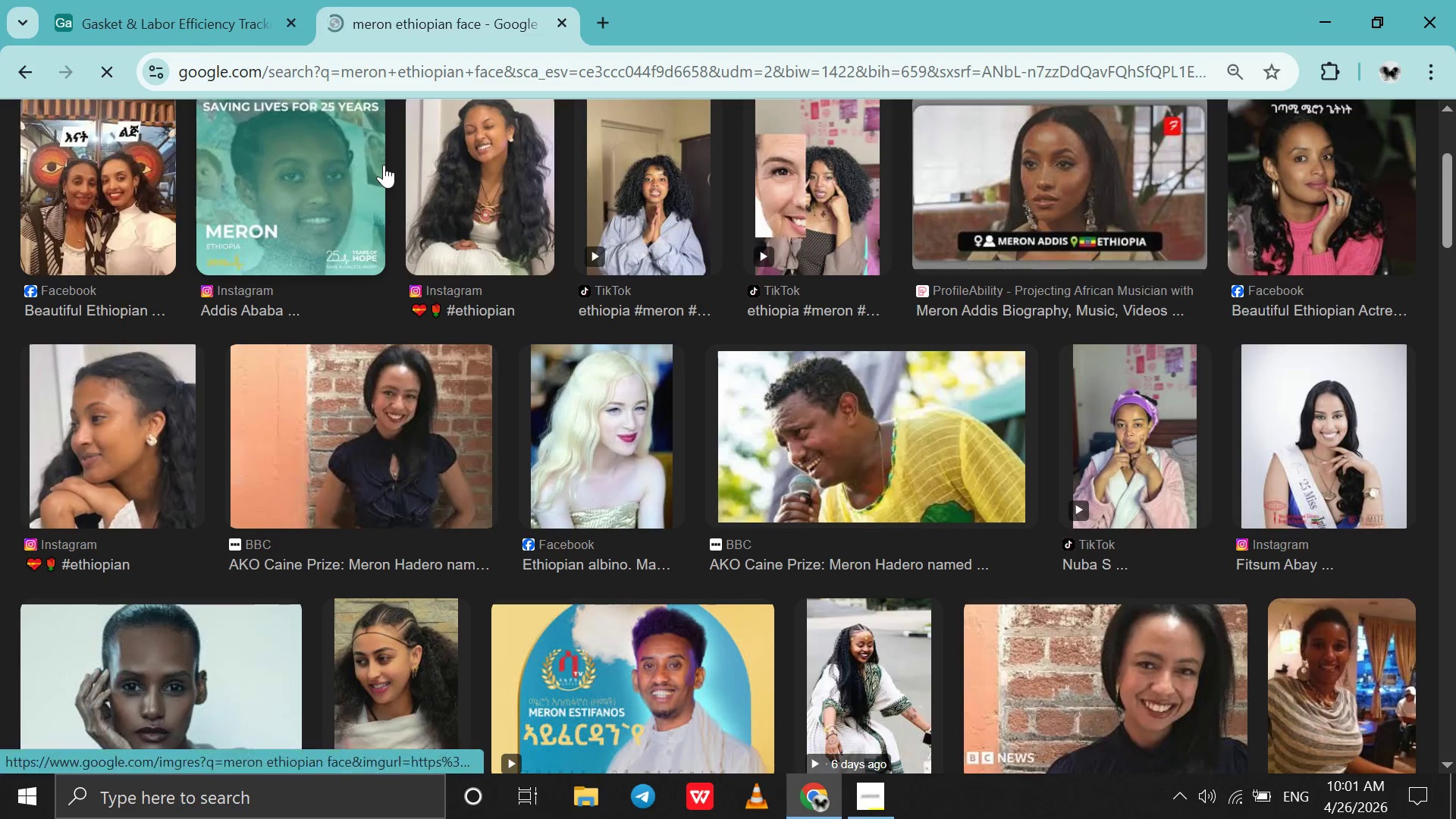 
scroll: coordinate [384, 165], scroll_direction: up, amount: 98.0
 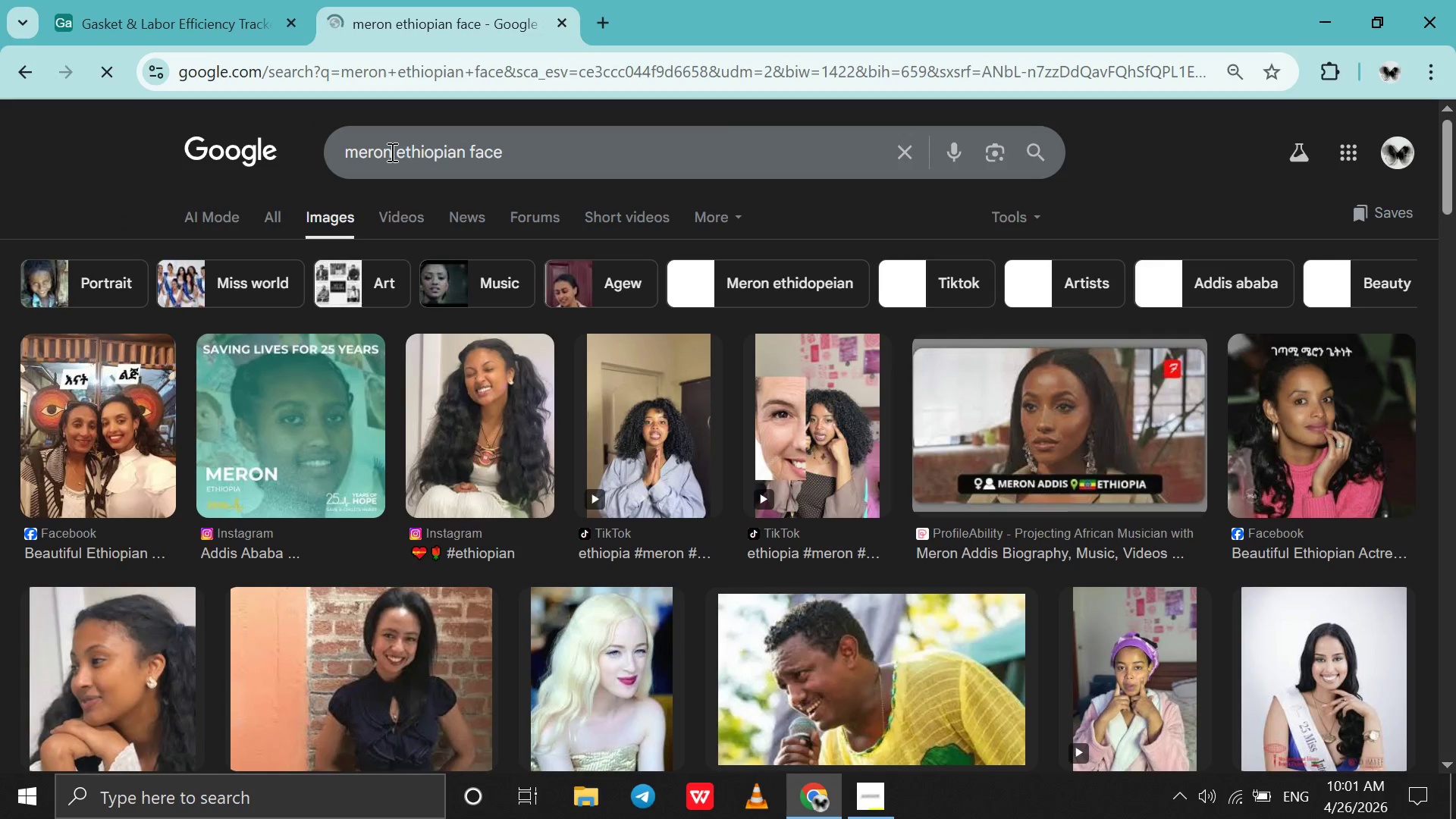 
left_click_drag(start_coordinate=[391, 152], to_coordinate=[309, 156])
 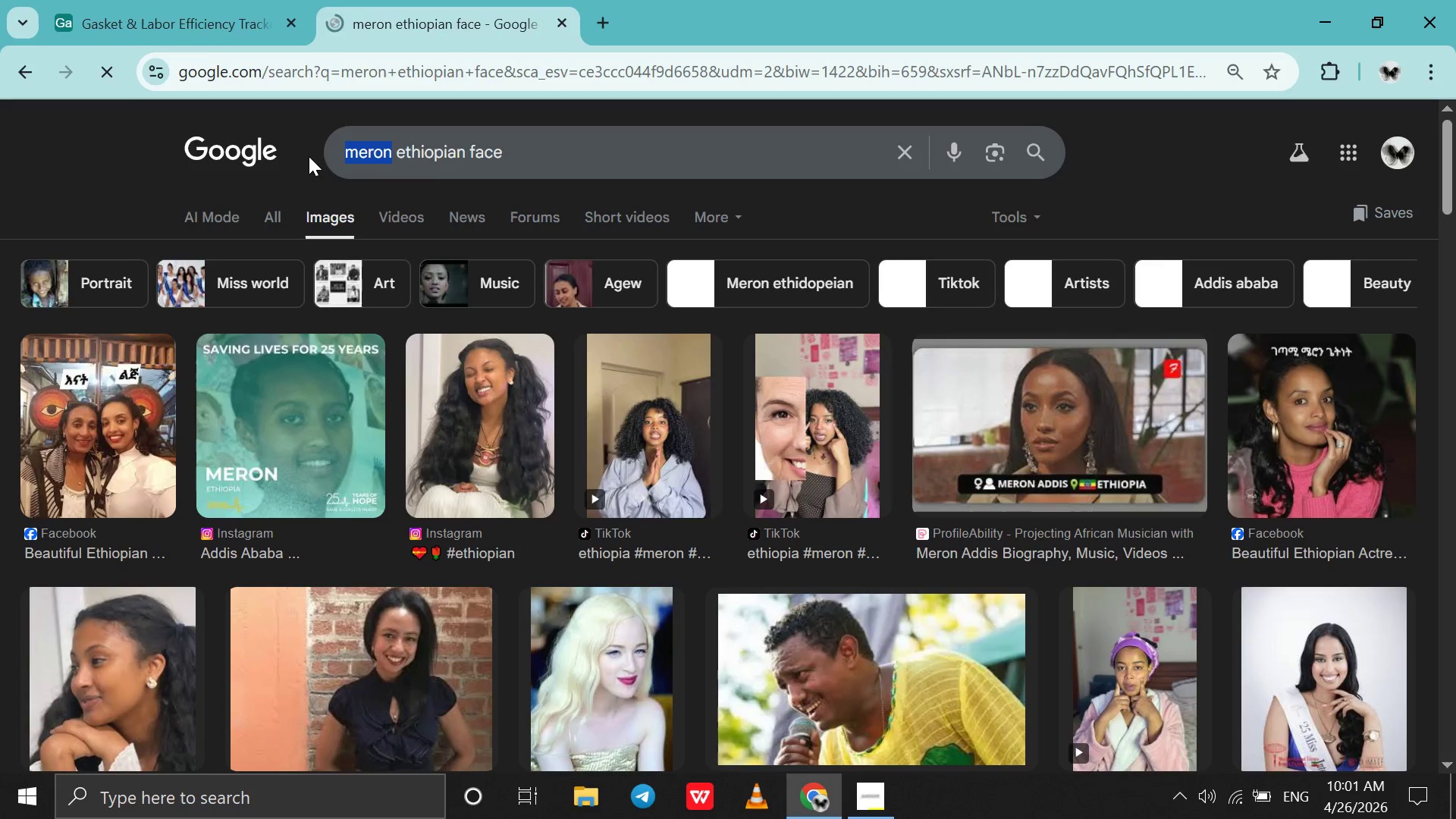 
type(sarem)
 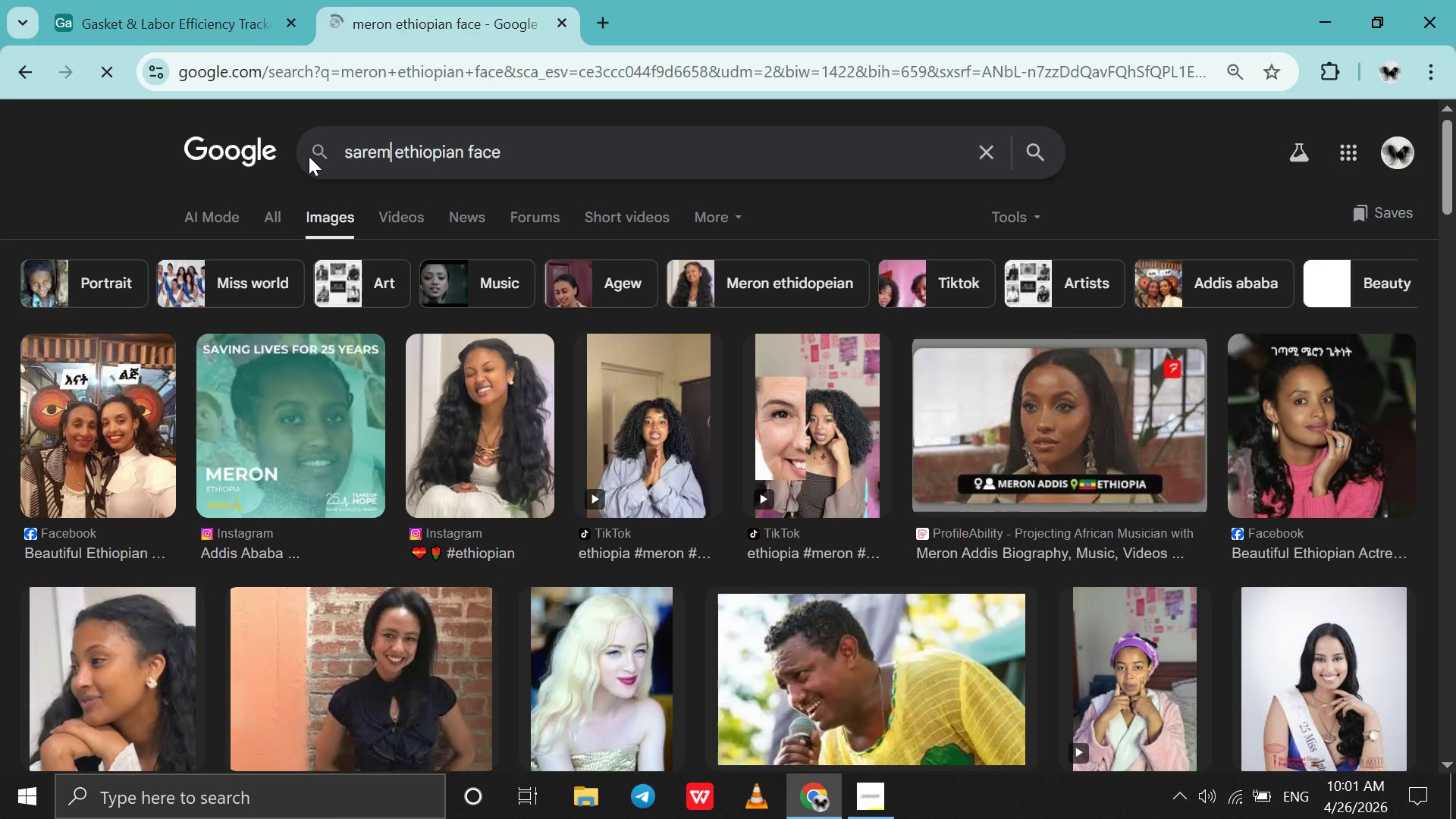 
key(Enter)
 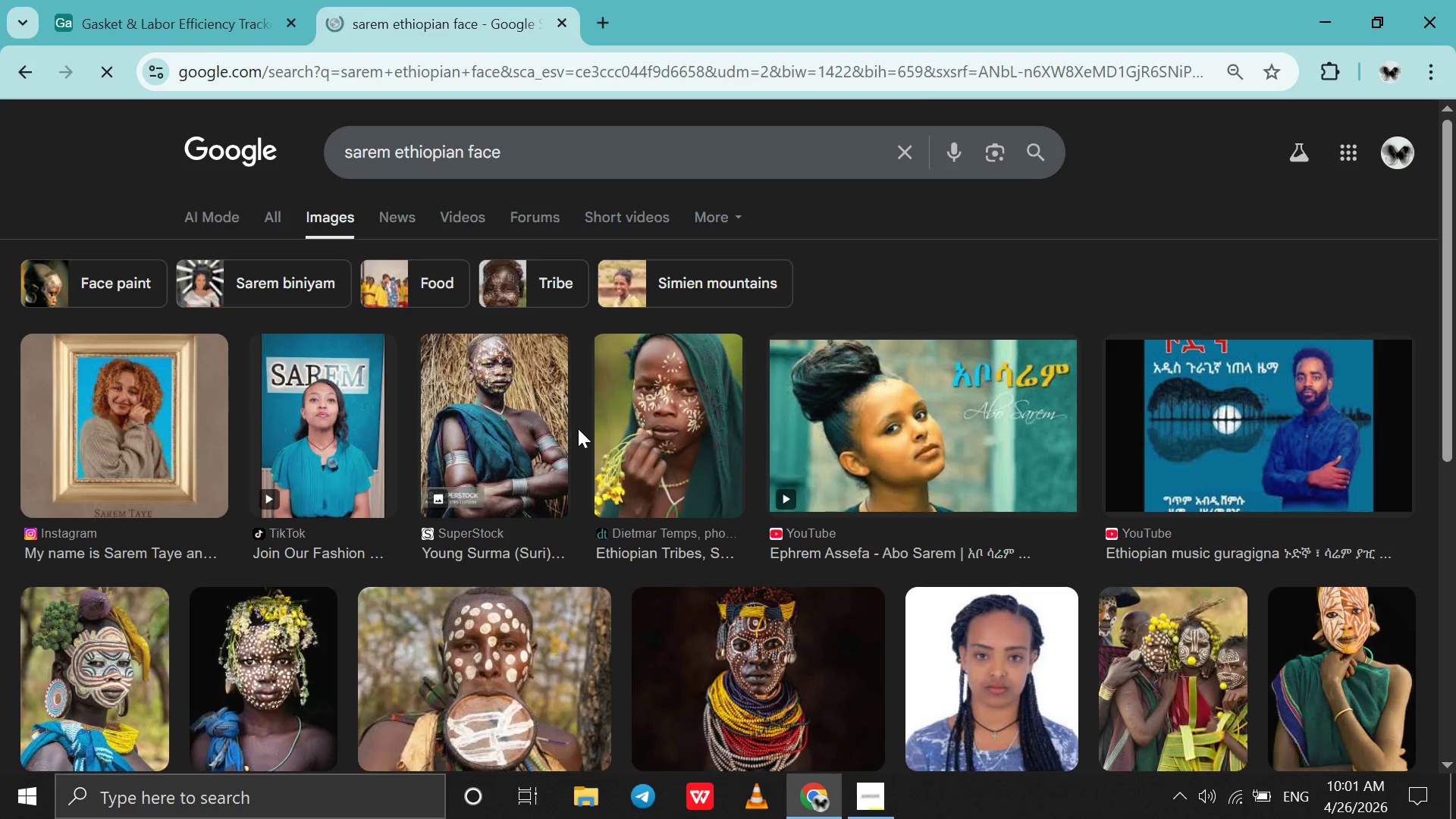 
wait(5.94)
 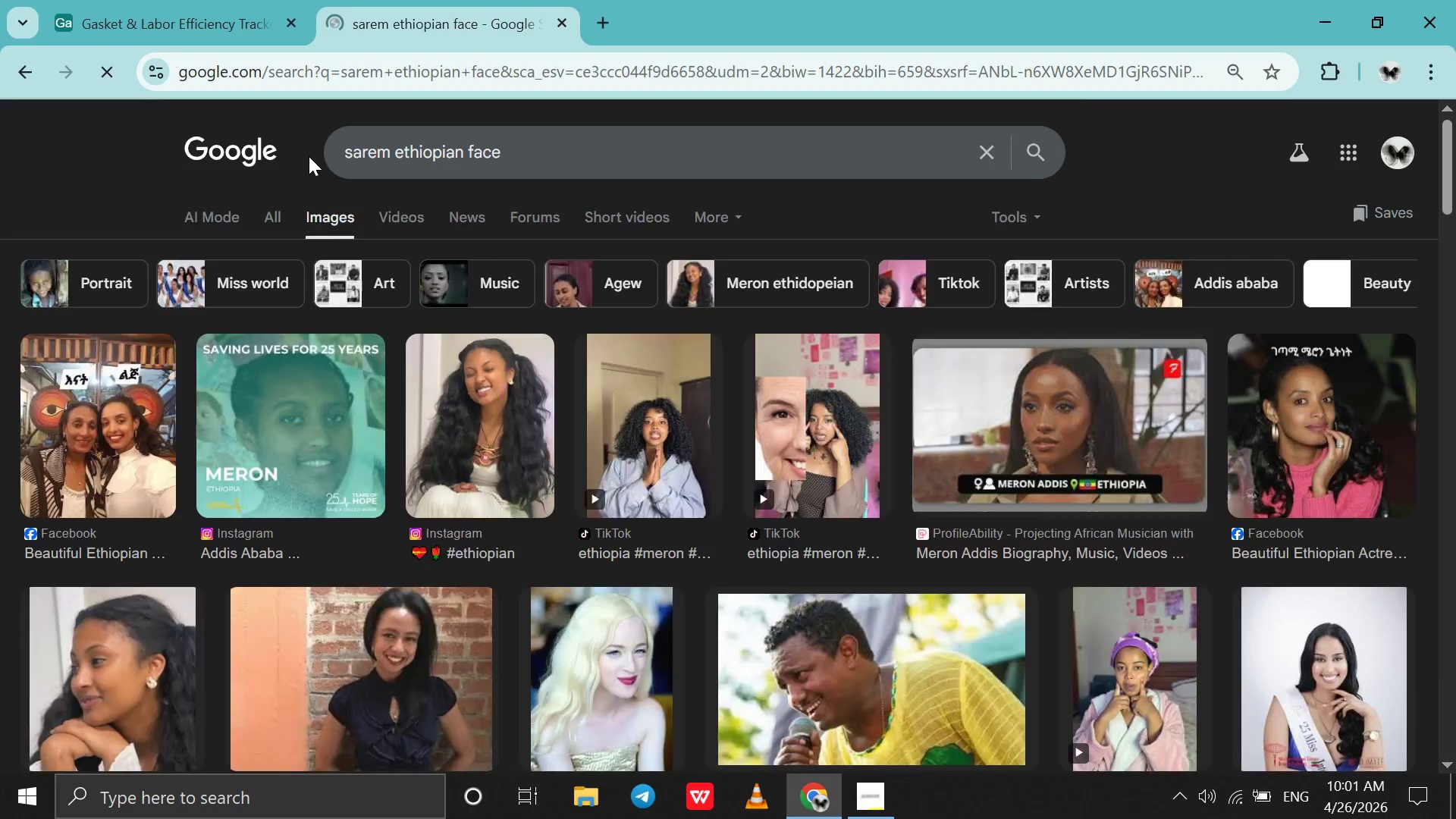 
scroll: coordinate [524, 457], scroll_direction: down, amount: 1.0
 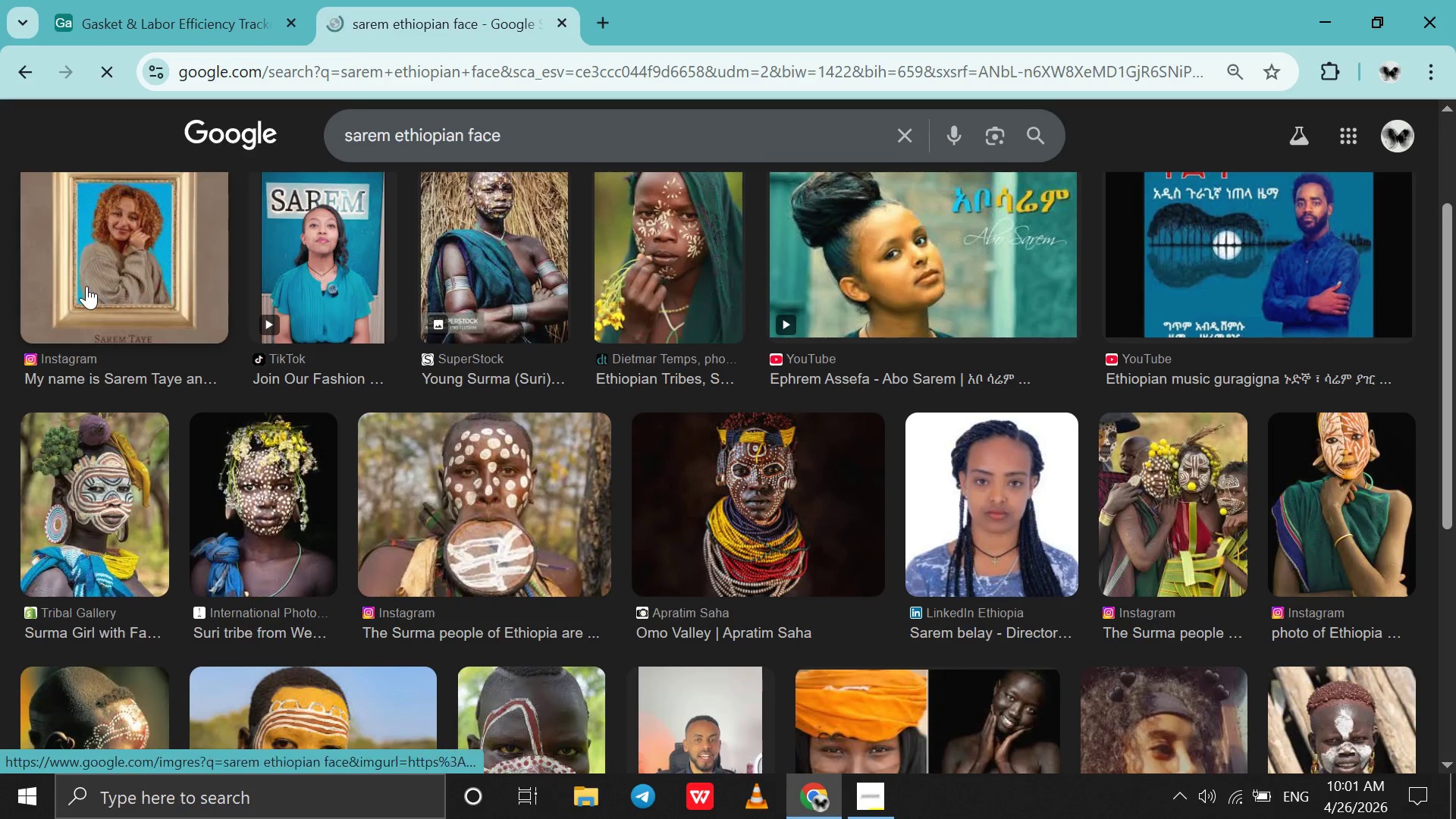 
left_click_drag(start_coordinate=[86, 286], to_coordinate=[1298, 439])
 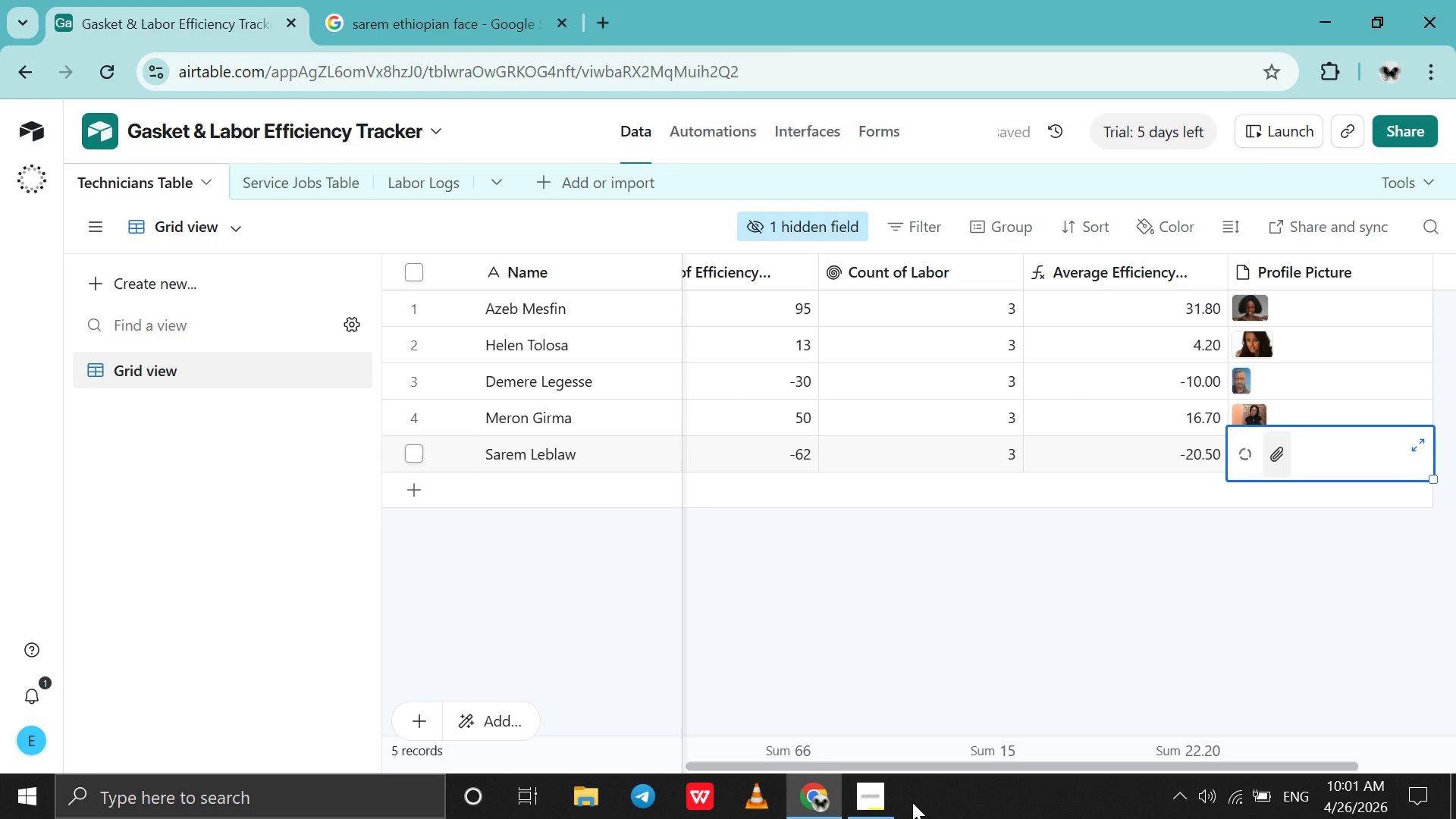 
left_click([895, 814])